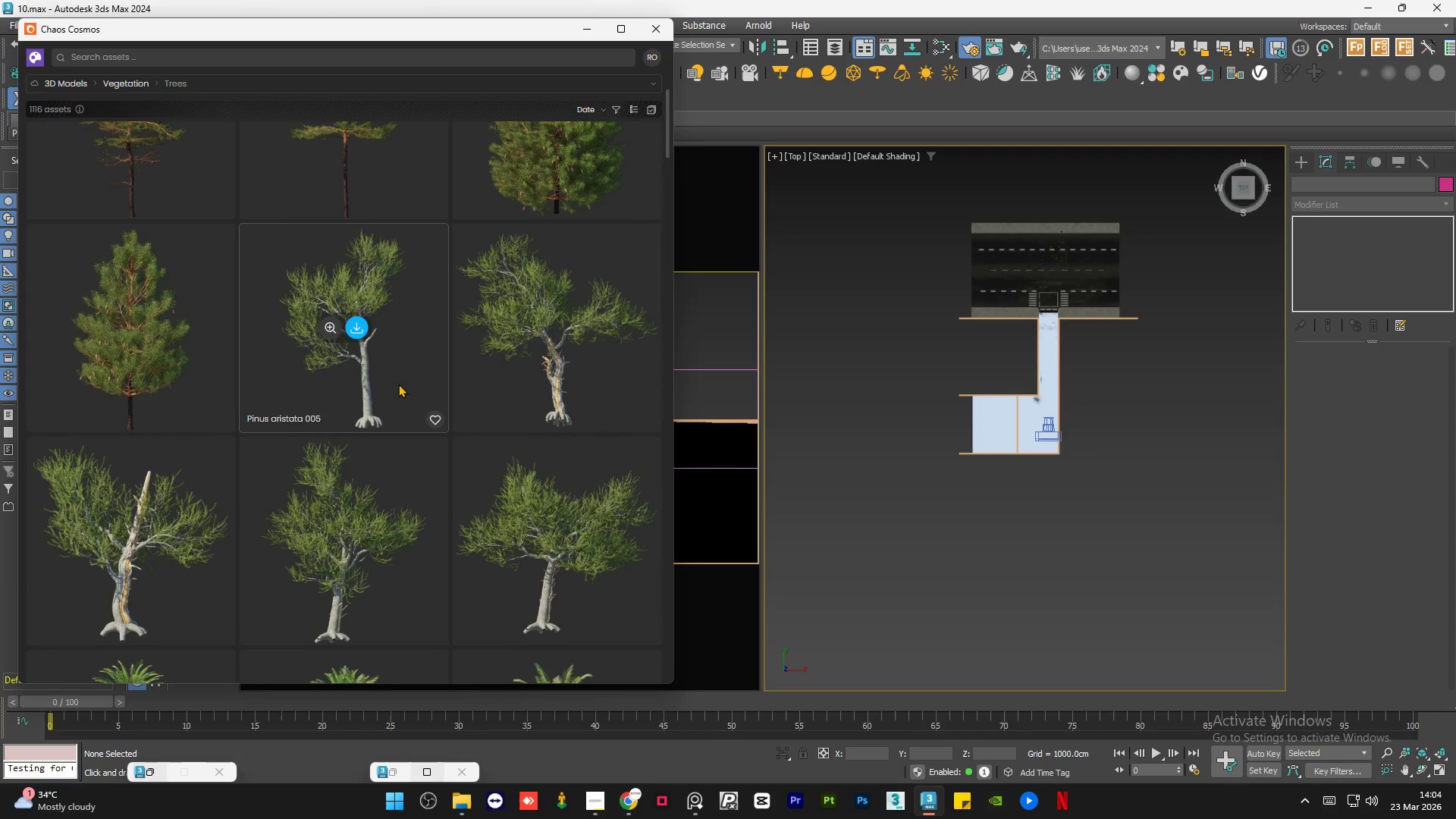 
scroll: coordinate [398, 384], scroll_direction: up, amount: 4.0
 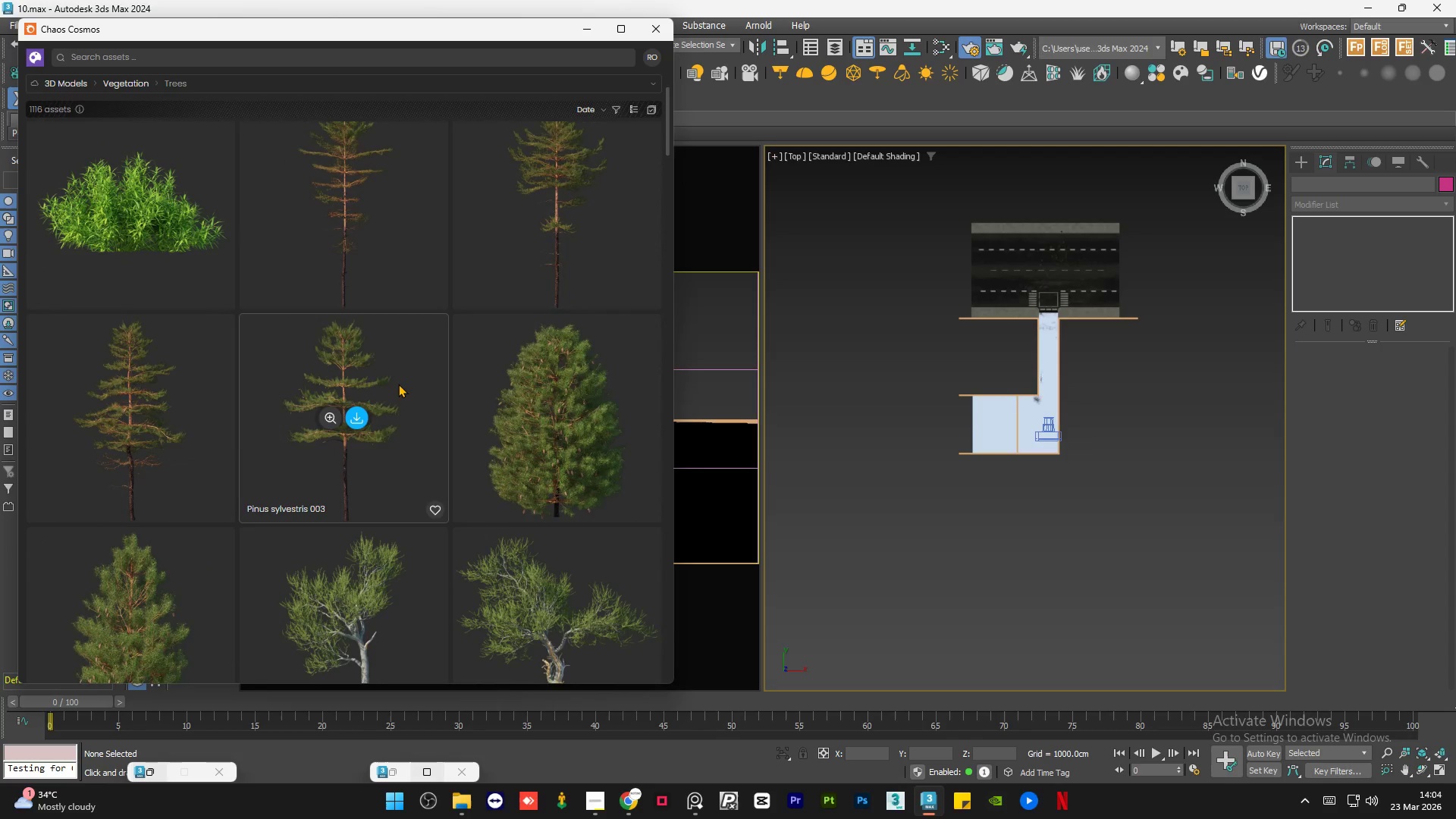 
scroll: coordinate [398, 384], scroll_direction: down, amount: 7.0
 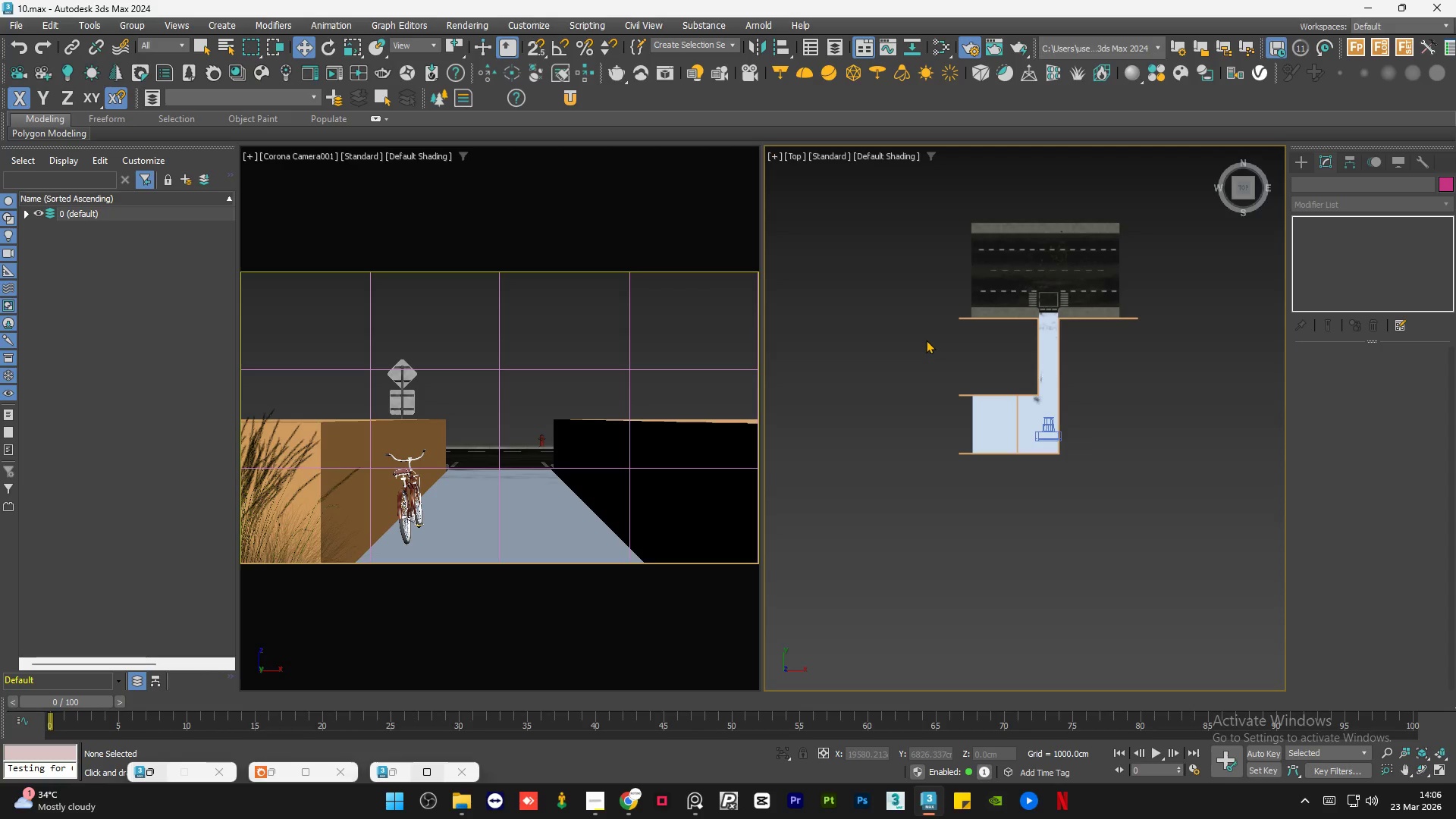 
wait(74.81)
 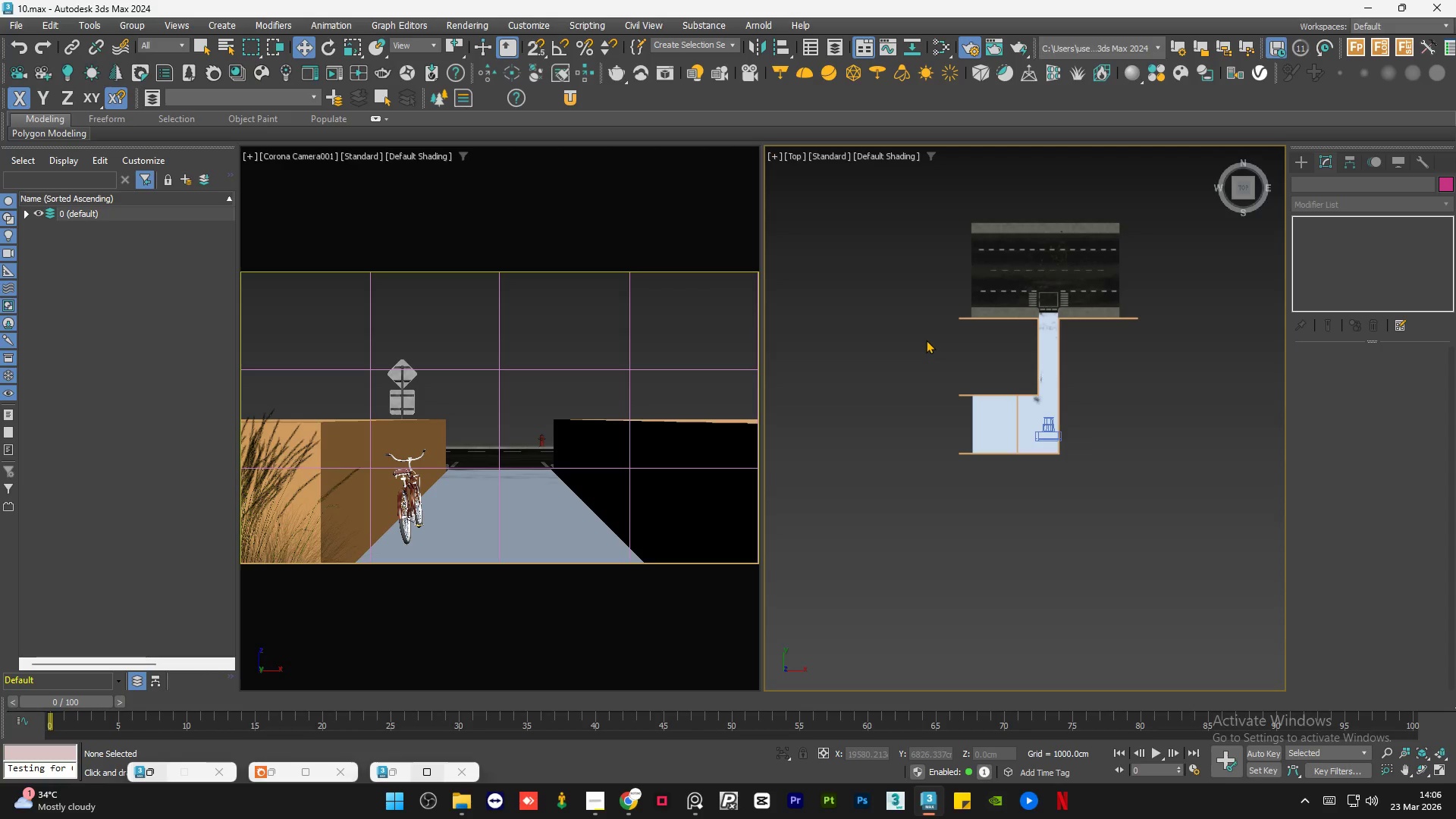 
left_click([886, 321])
 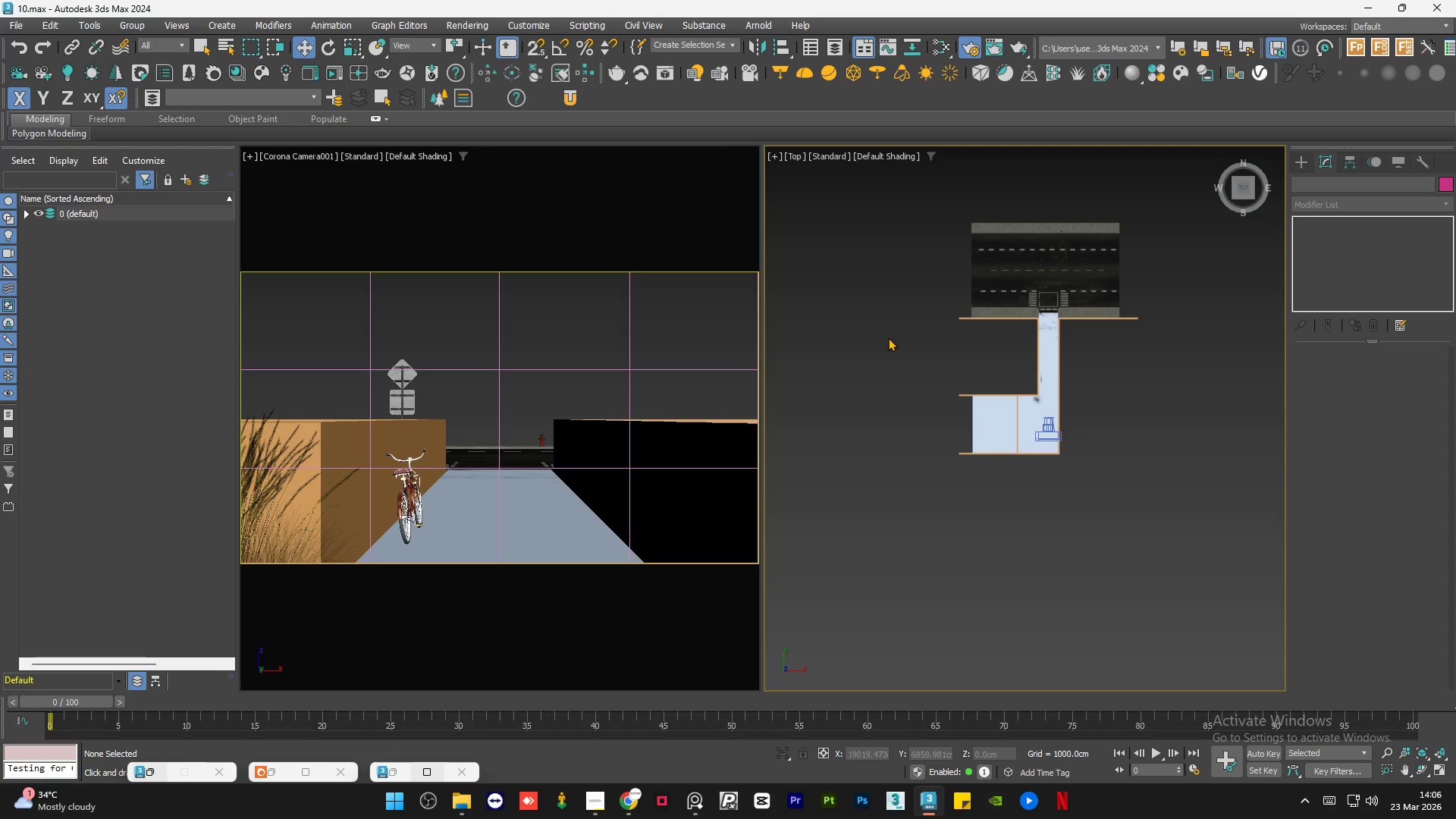 
wait(7.41)
 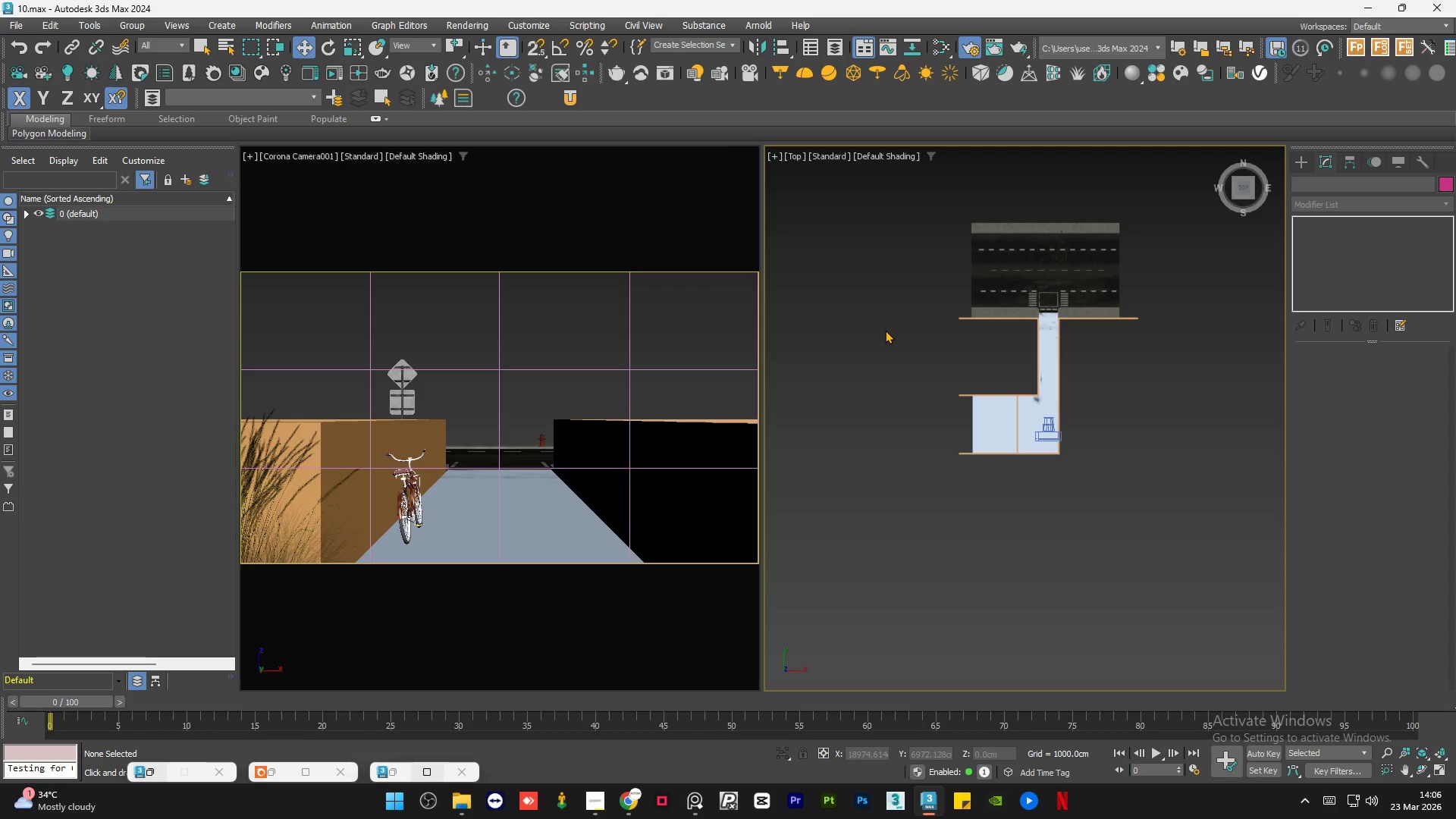 
left_click([888, 337])
 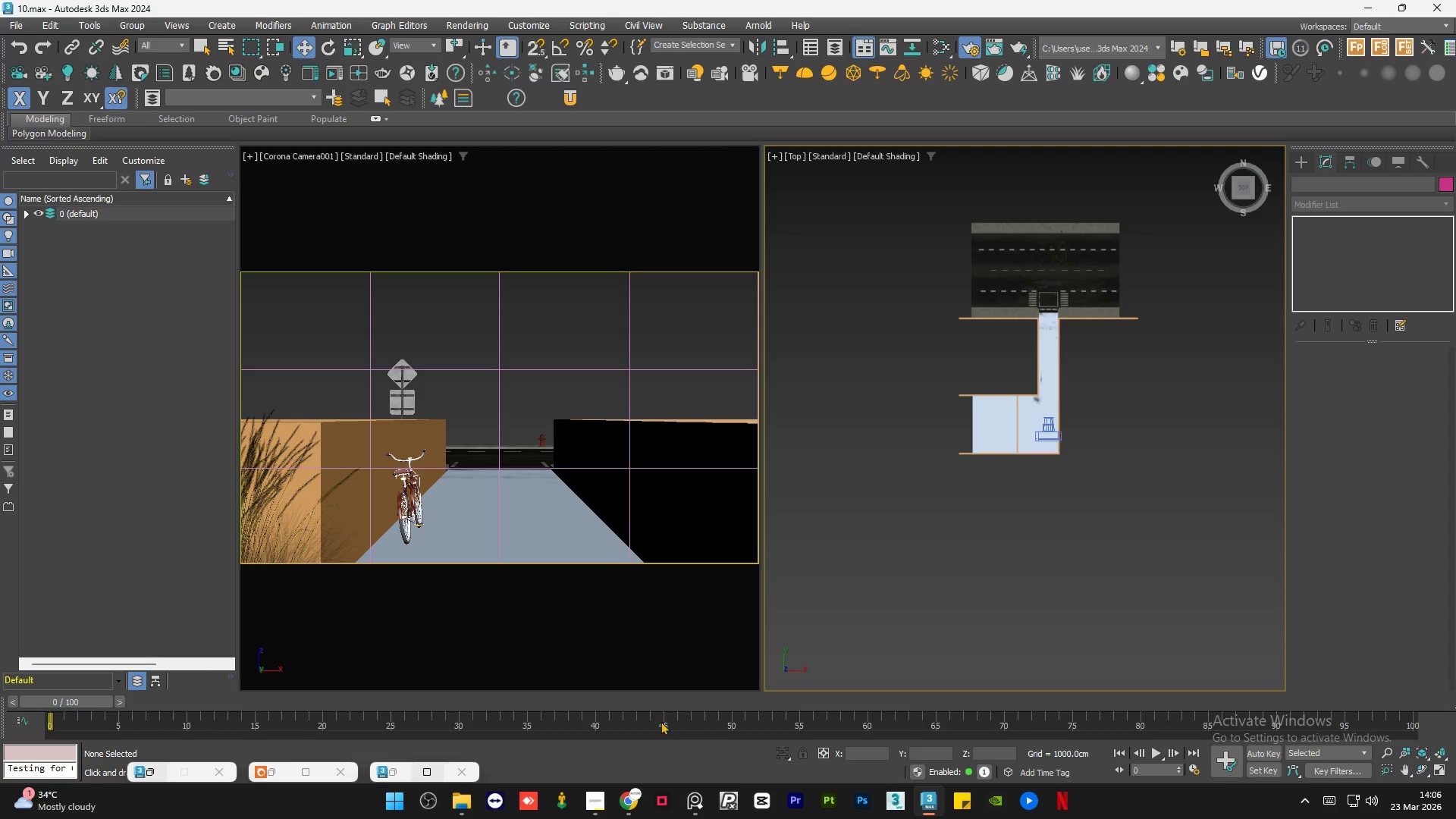 
left_click([861, 390])
 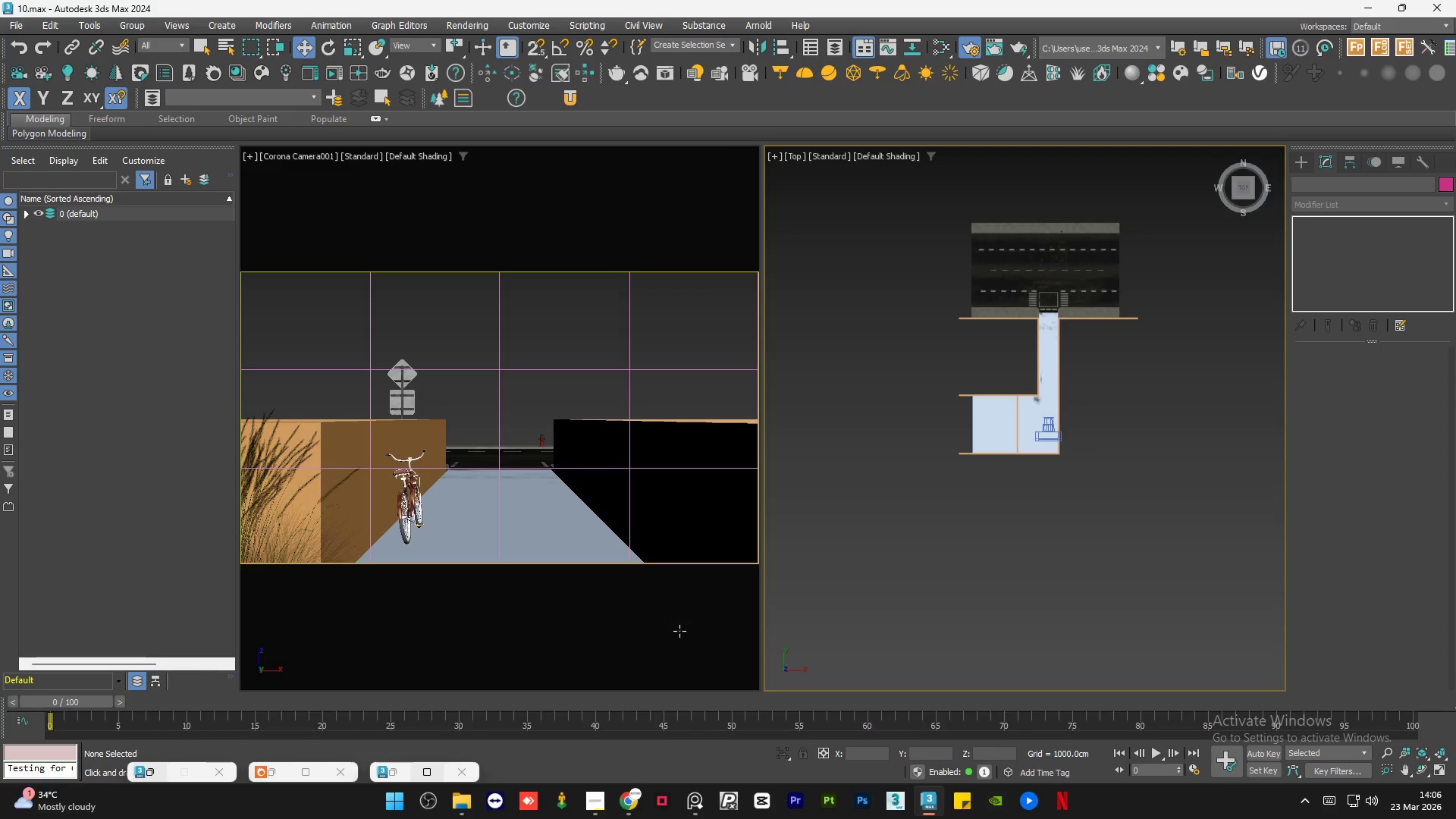 
left_click([619, 805])
 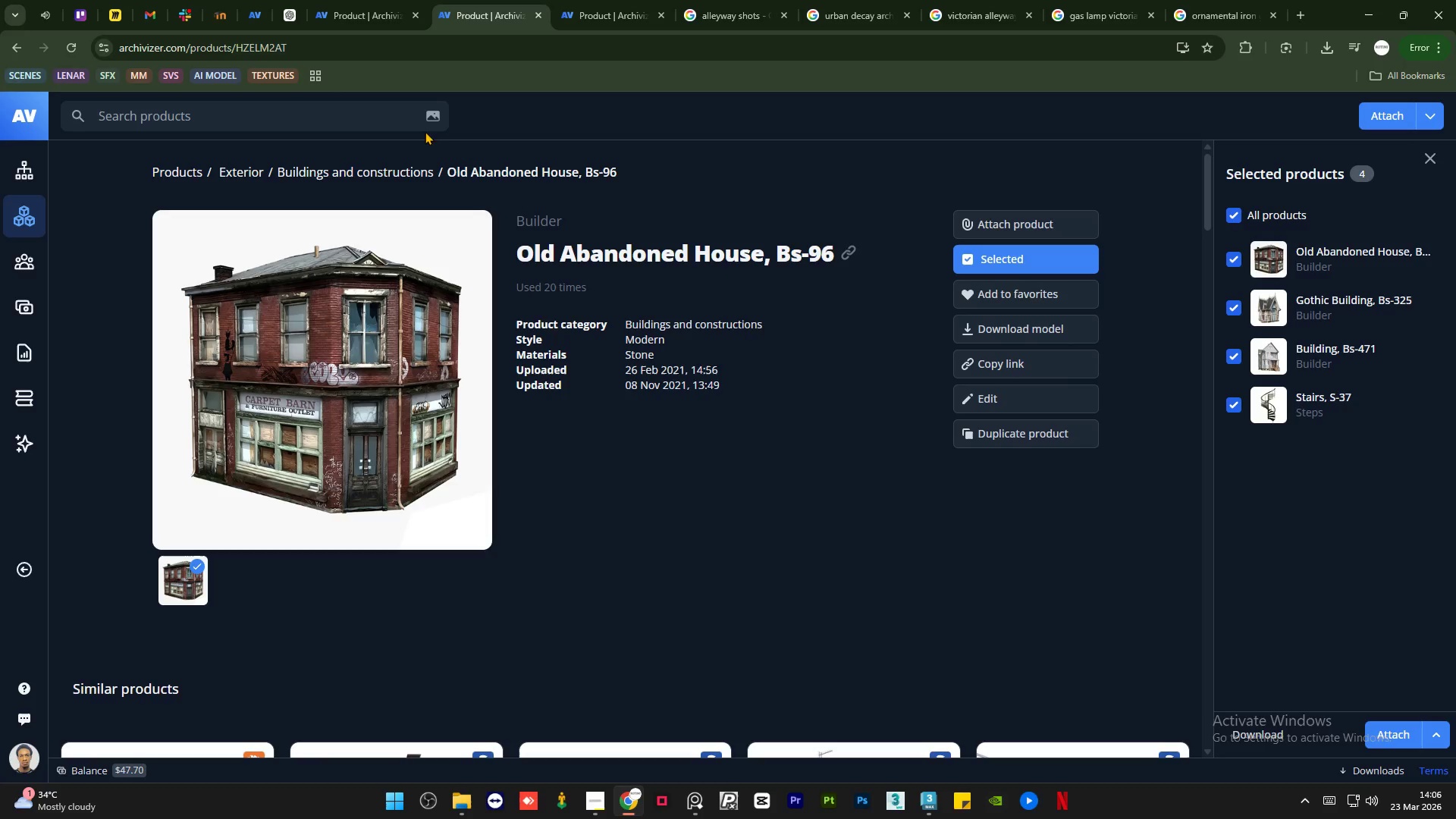 
left_click([359, 0])
 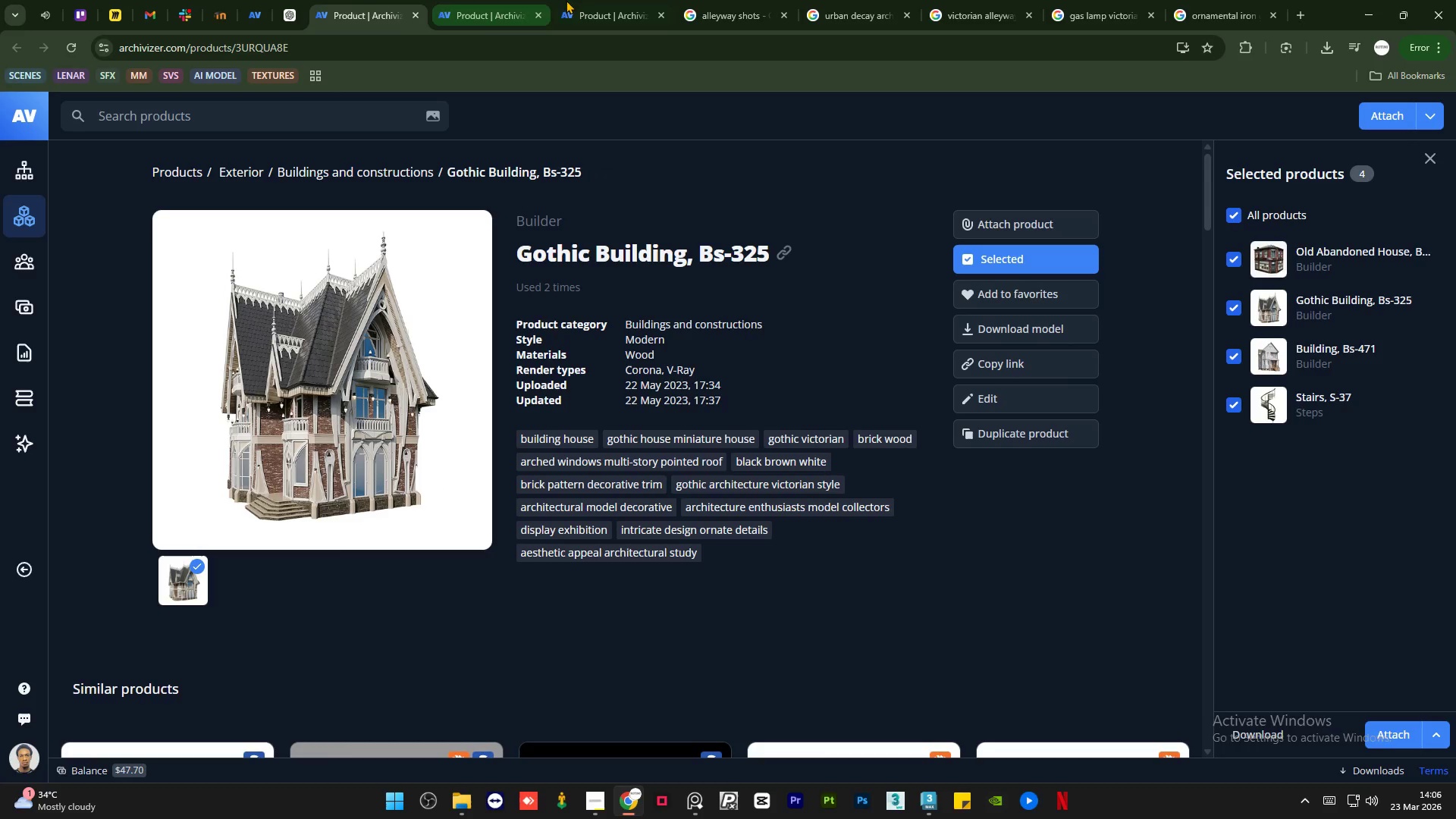 
left_click([582, 0])
 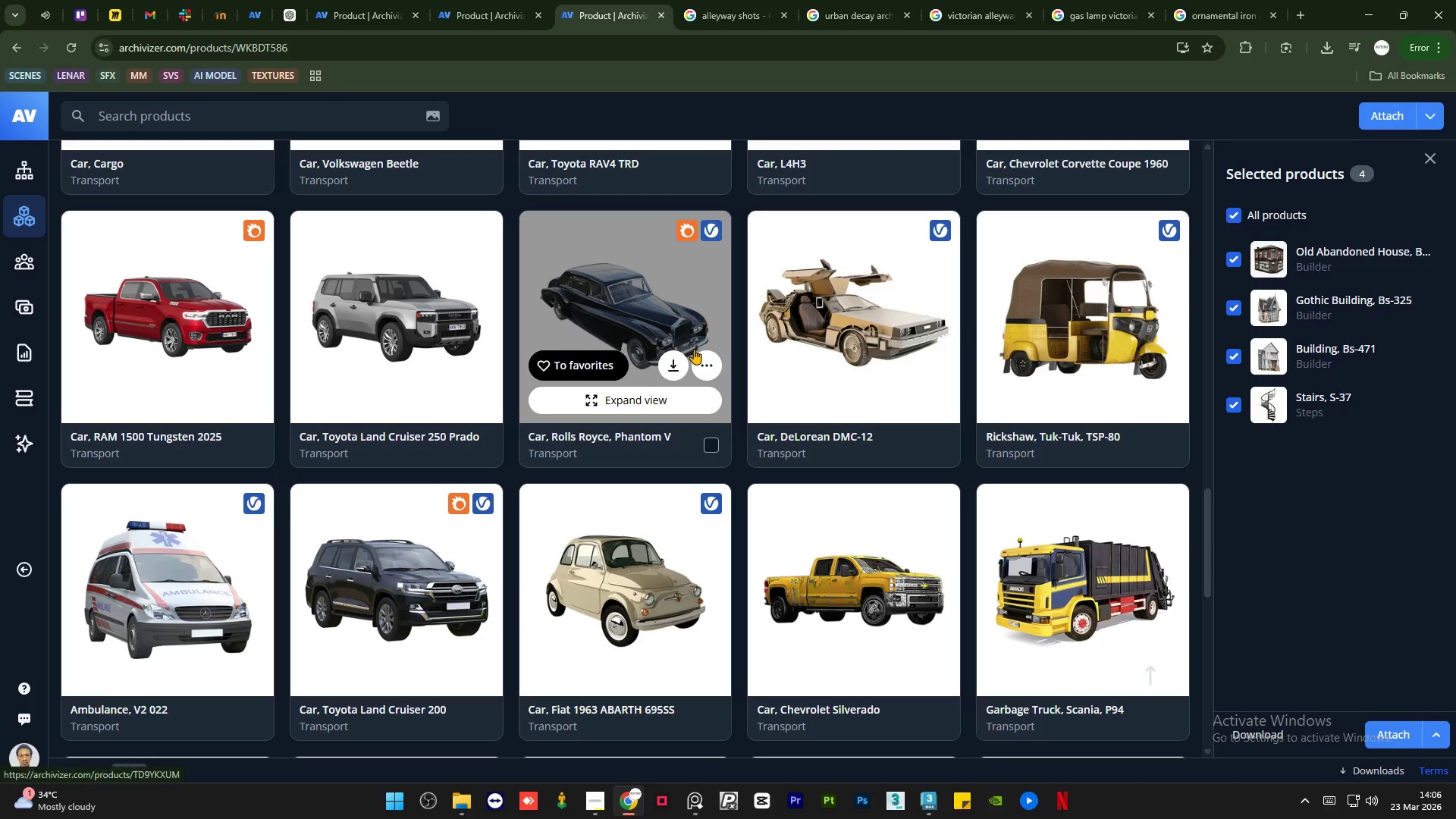 
scroll: coordinate [694, 348], scroll_direction: up, amount: 8.0
 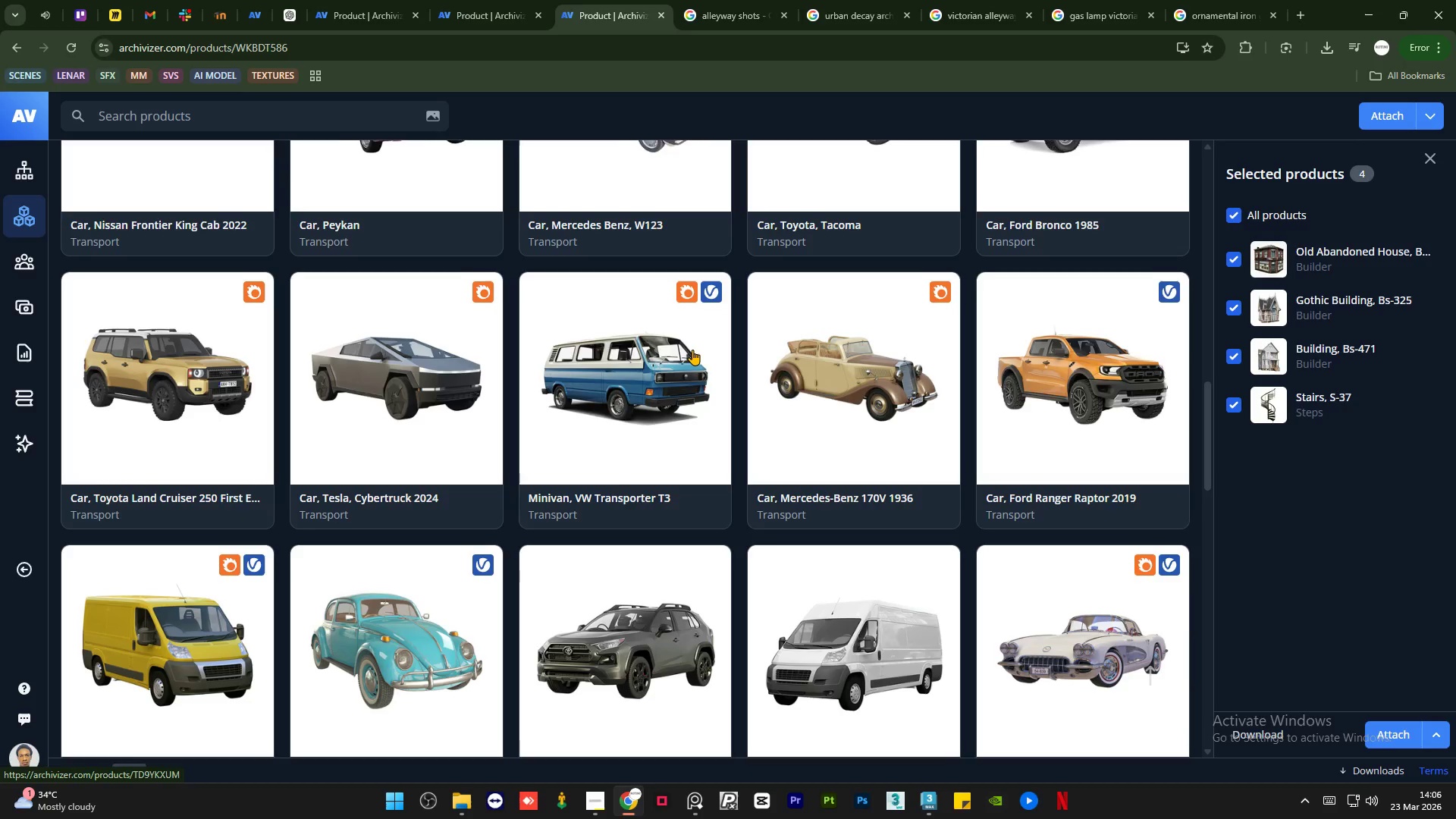 
scroll: coordinate [692, 350], scroll_direction: down, amount: 8.0
 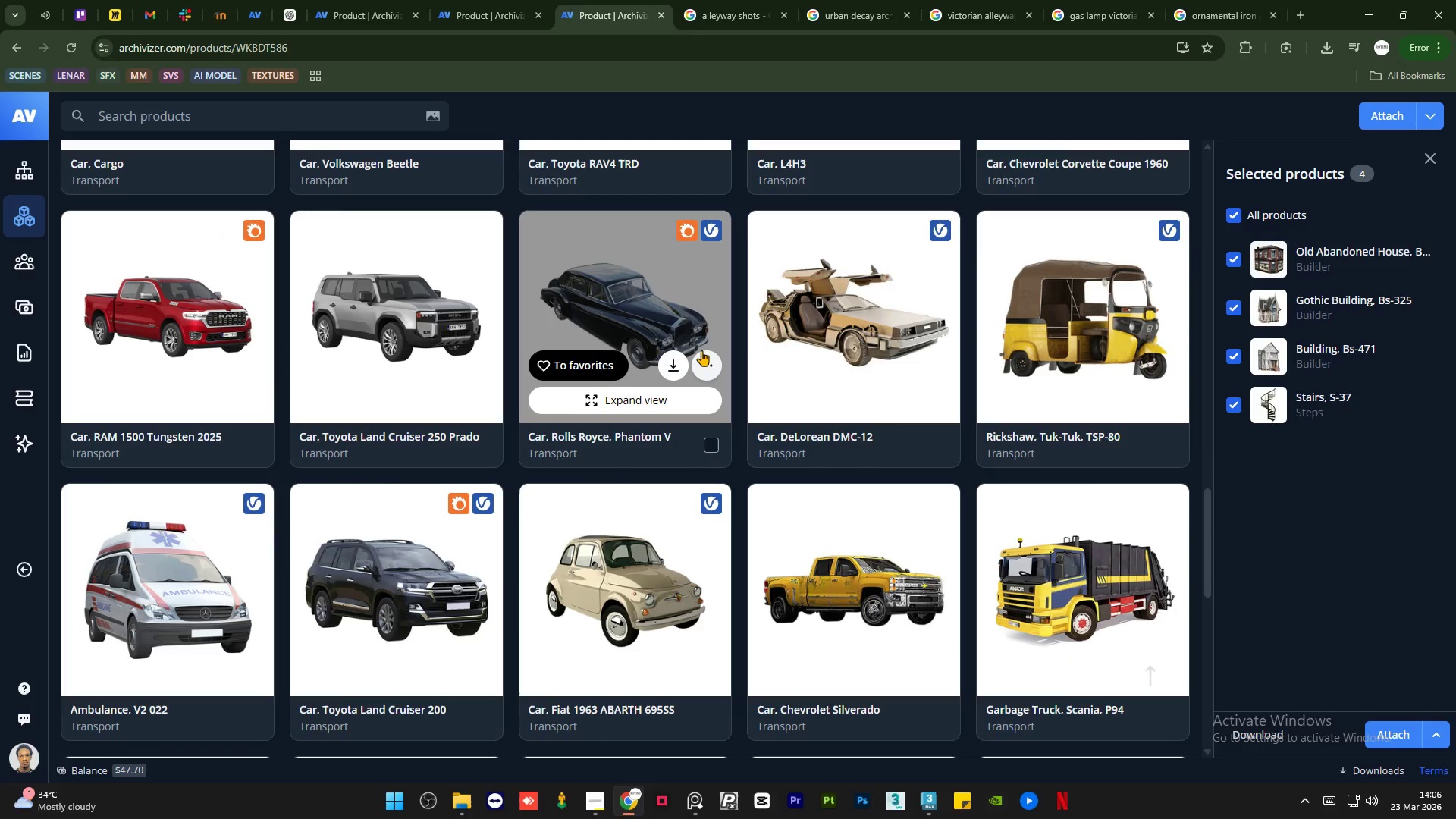 
scroll: coordinate [695, 350], scroll_direction: up, amount: 22.0
 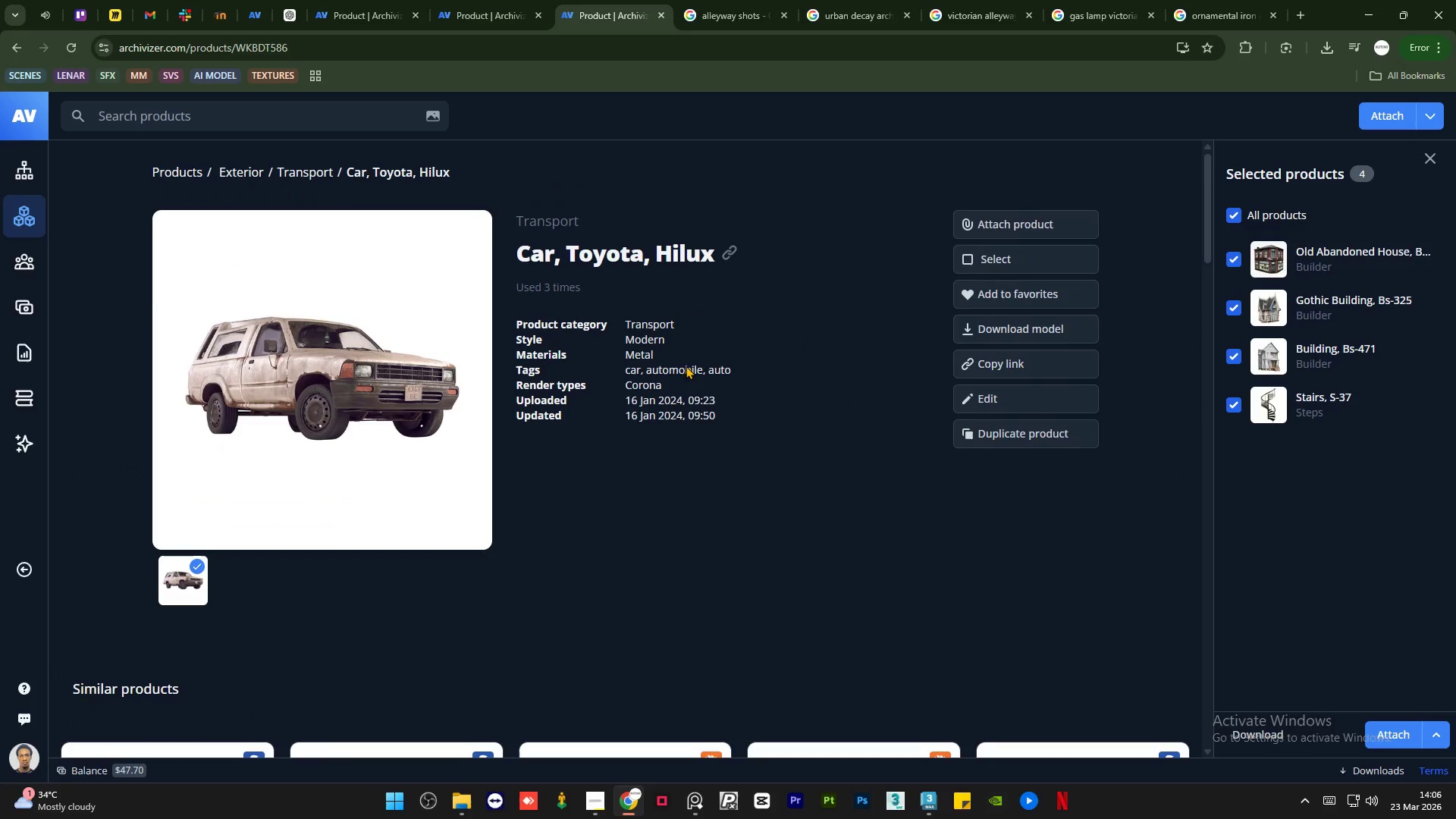 
scroll: coordinate [679, 372], scroll_direction: down, amount: 5.0
 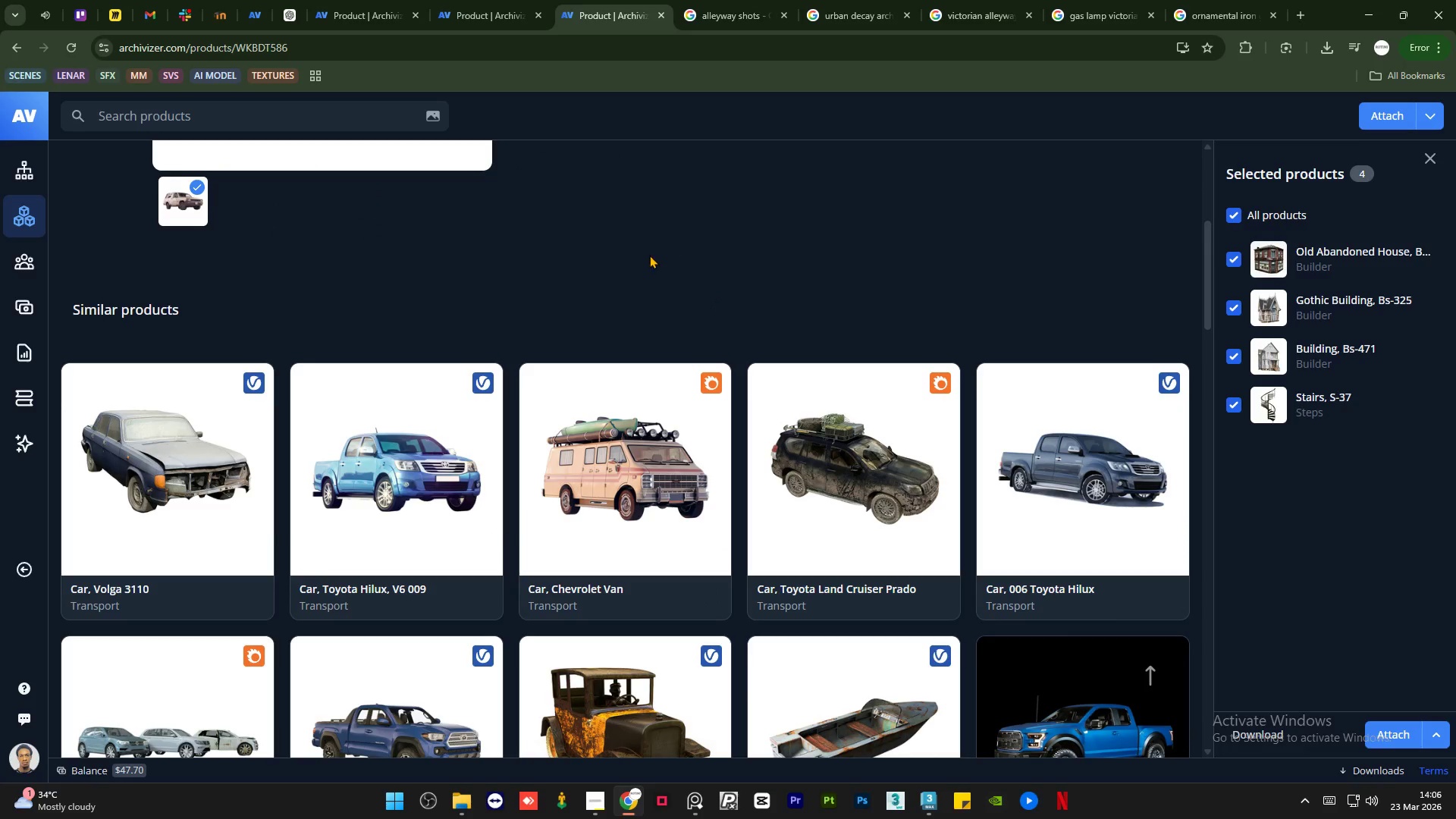 
scroll: coordinate [641, 257], scroll_direction: up, amount: 9.0
 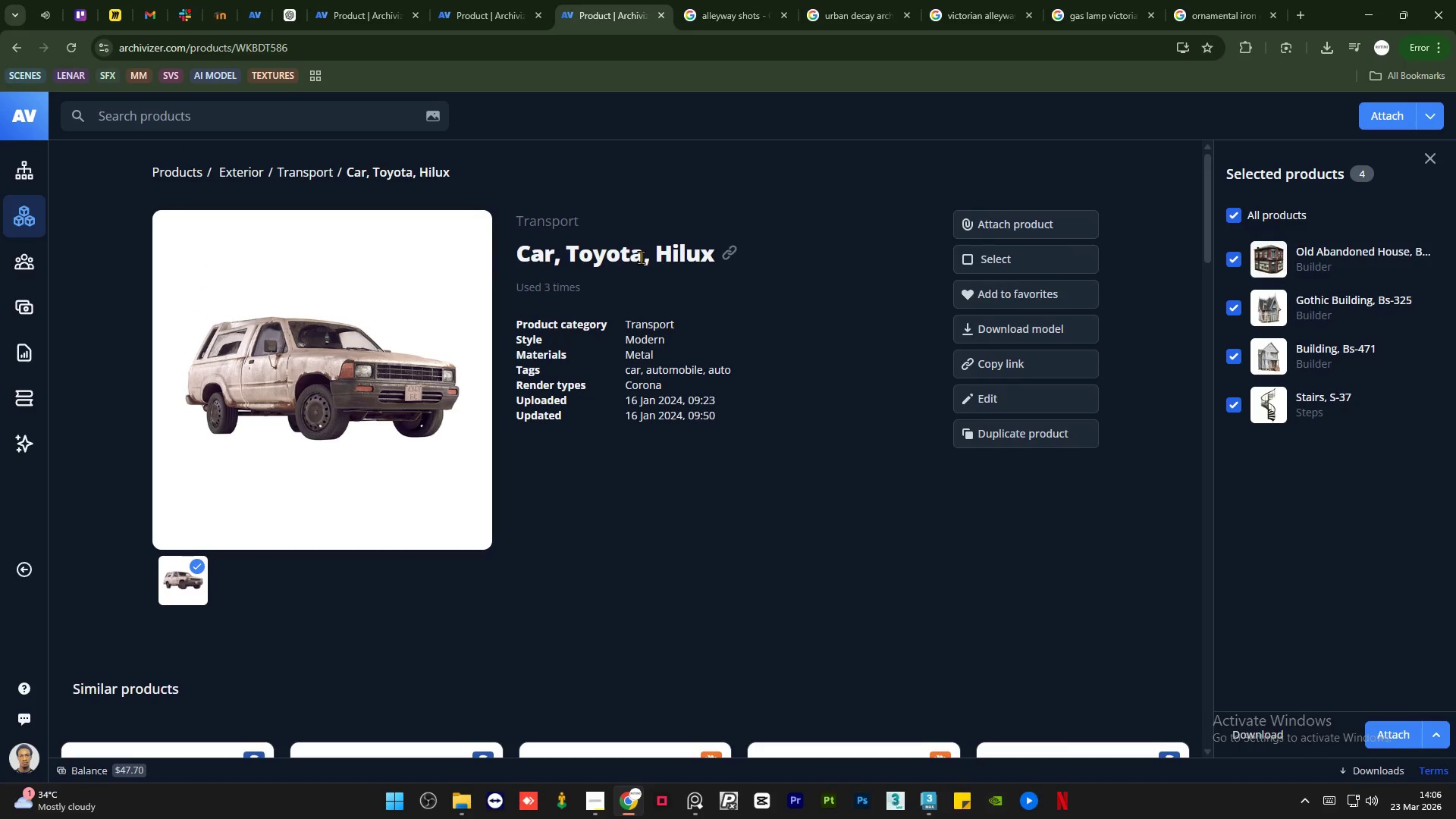 
scroll: coordinate [641, 257], scroll_direction: down, amount: 6.0
 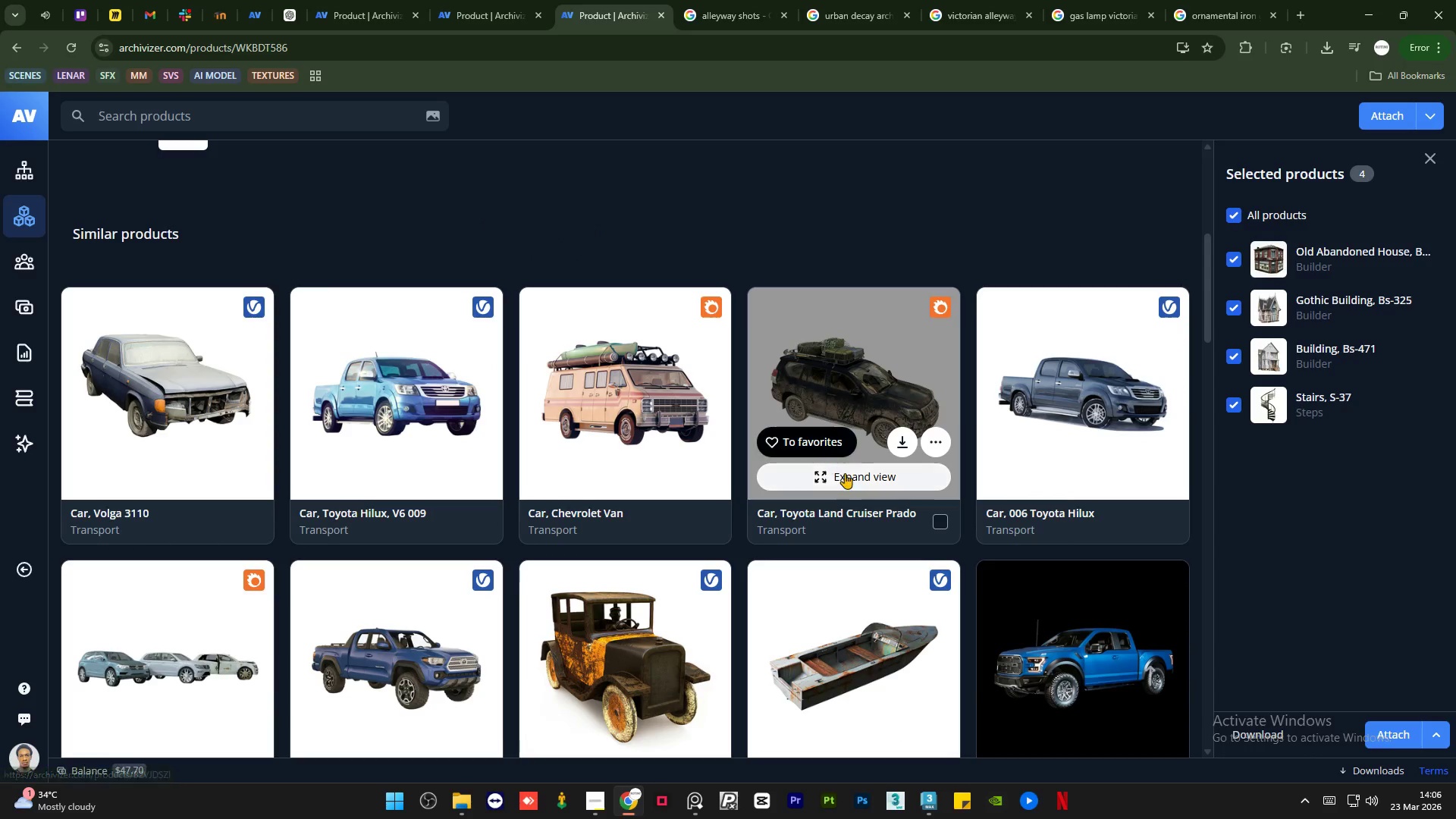 
left_click([845, 473])
 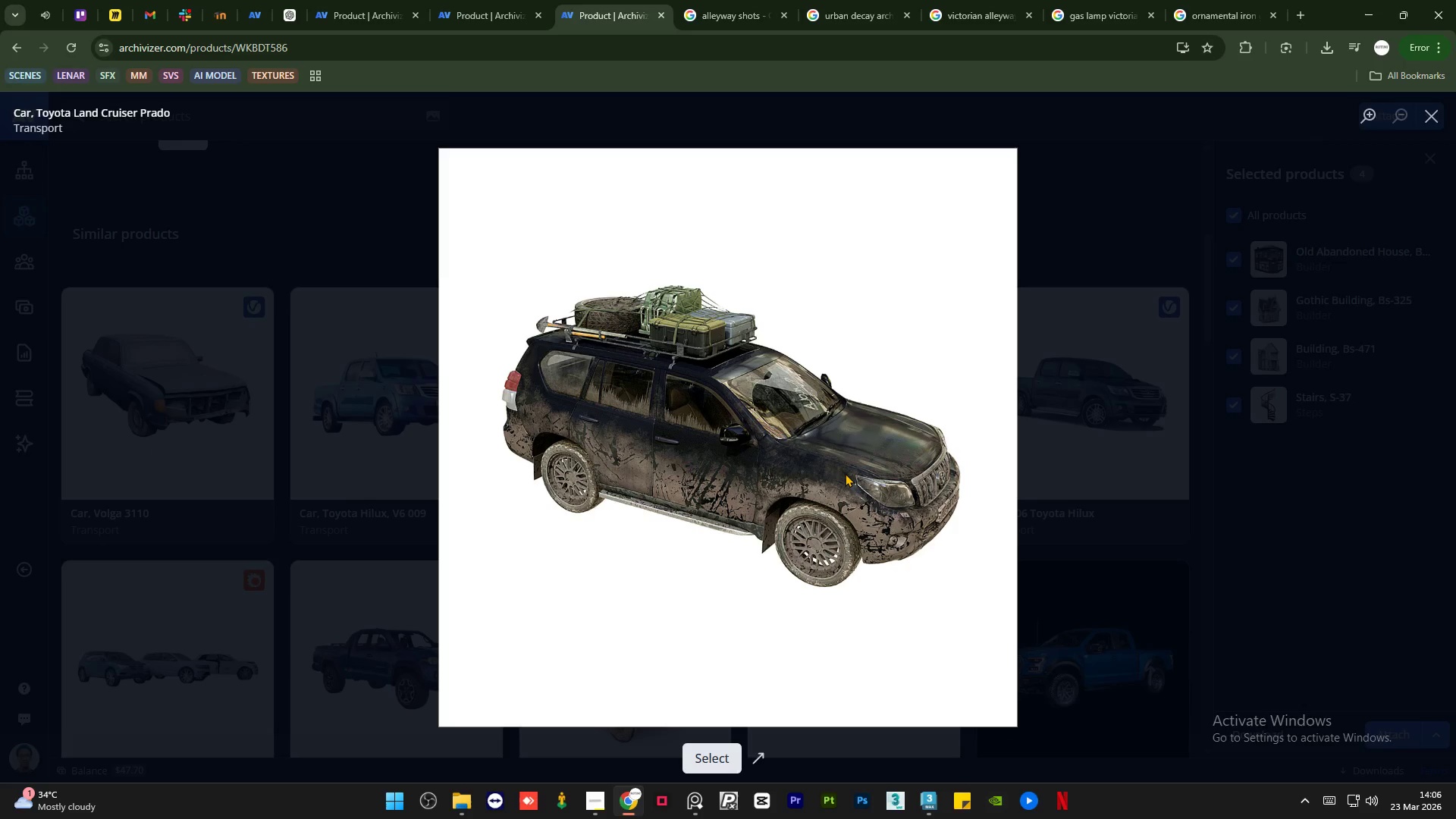 
scroll: coordinate [666, 377], scroll_direction: up, amount: 1.0
 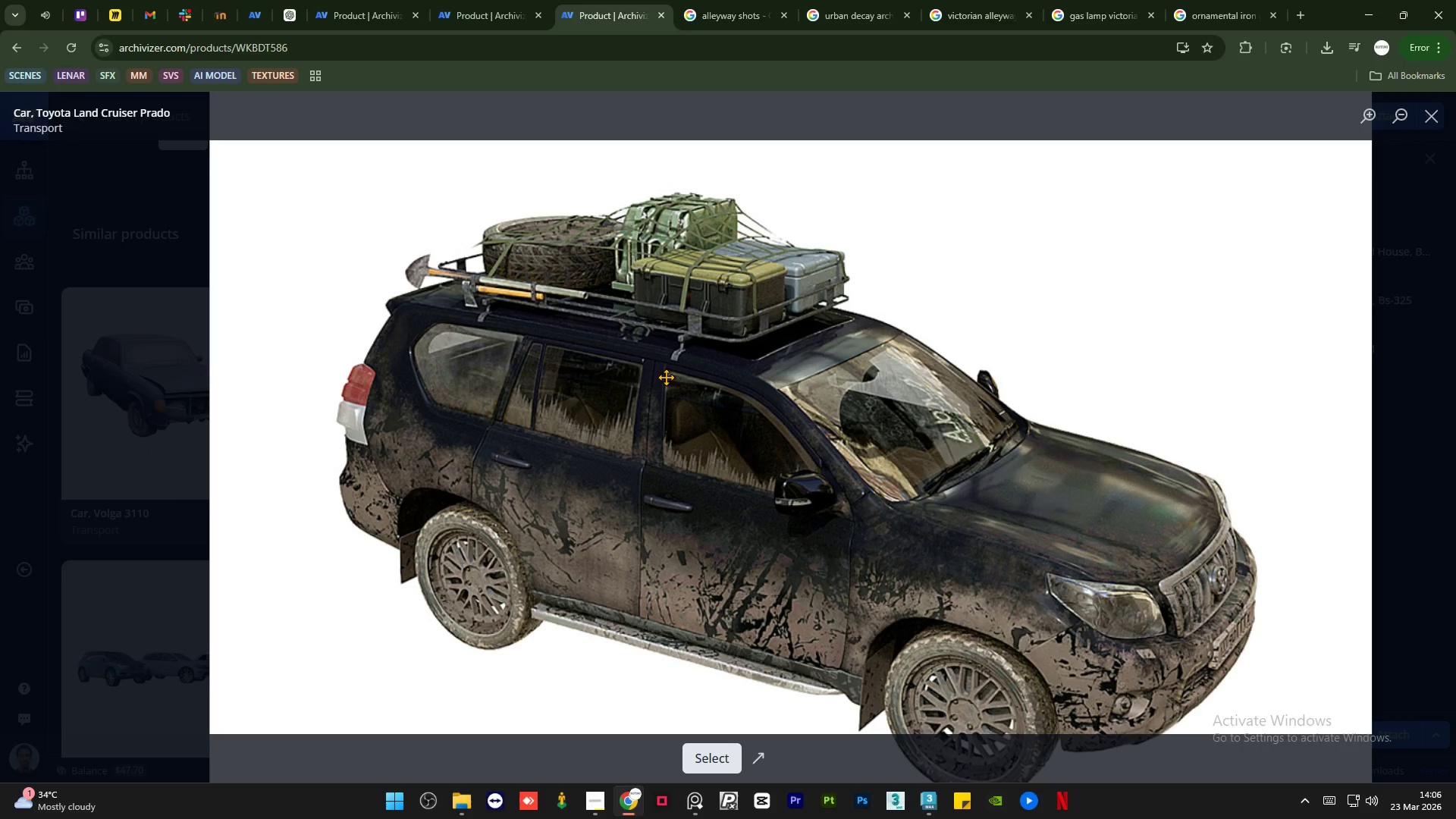 
scroll: coordinate [844, 544], scroll_direction: none, amount: 0.0
 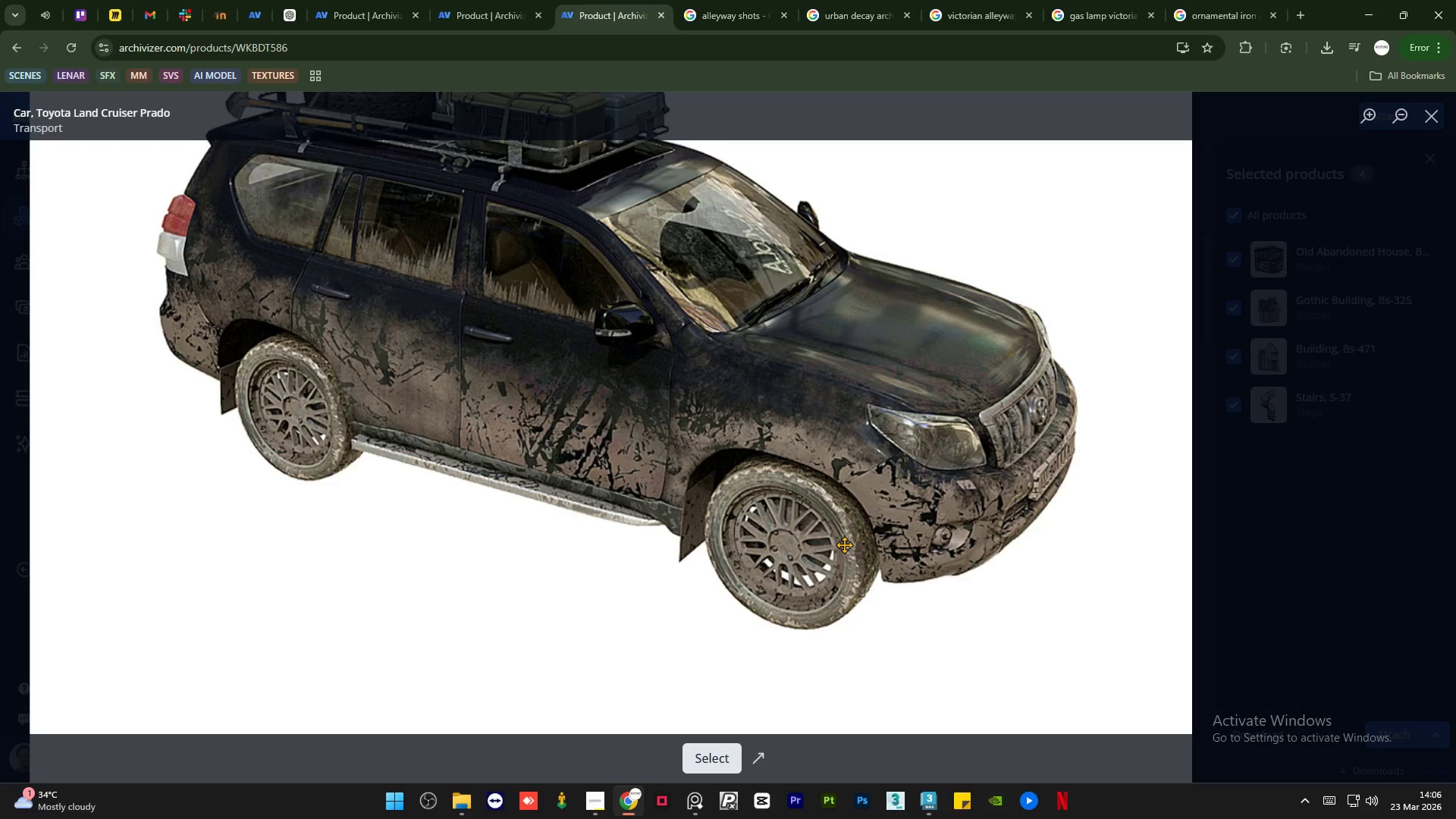 
scroll: coordinate [844, 544], scroll_direction: down, amount: 1.0
 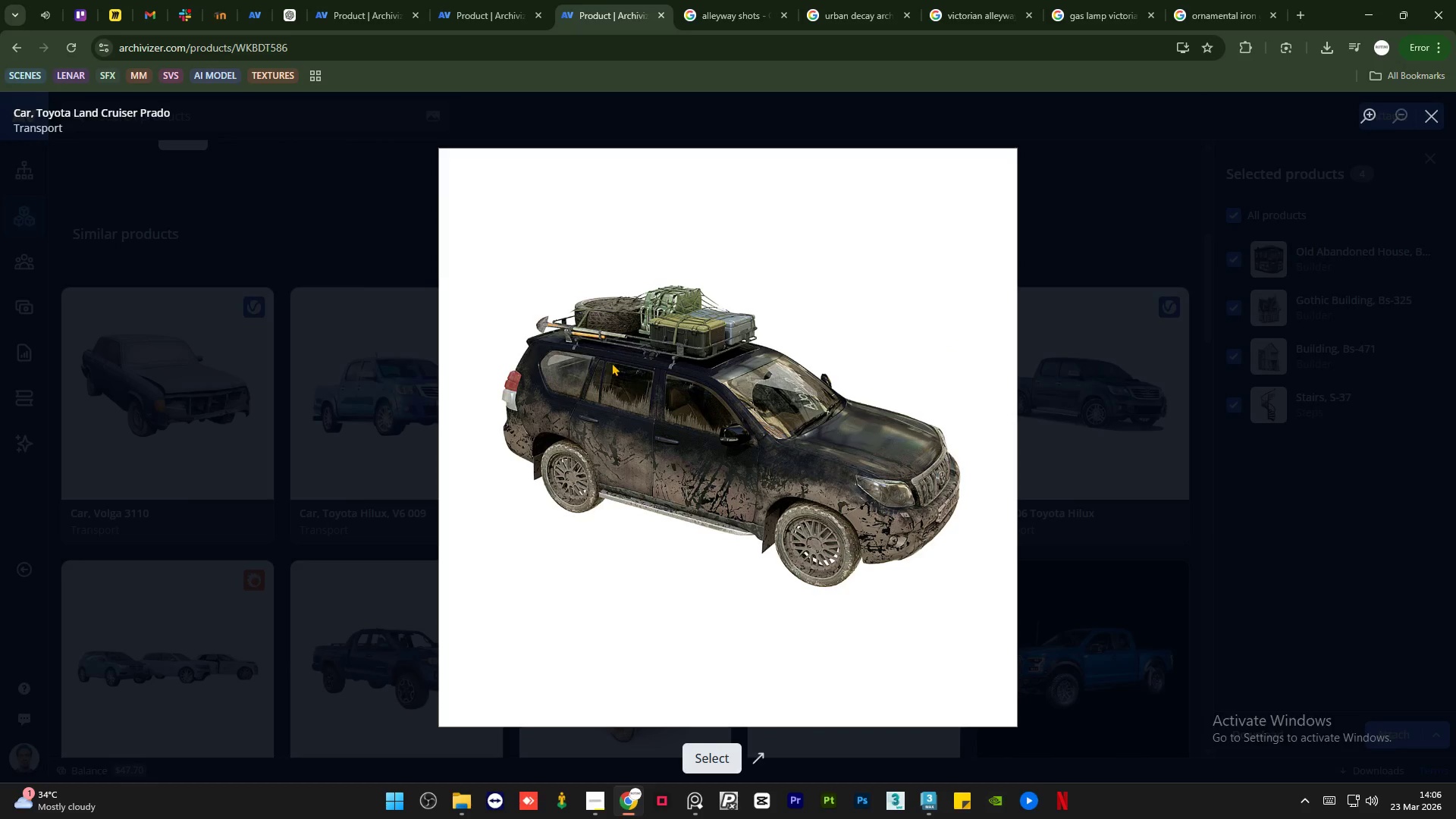 
scroll: coordinate [608, 362], scroll_direction: up, amount: 1.0
 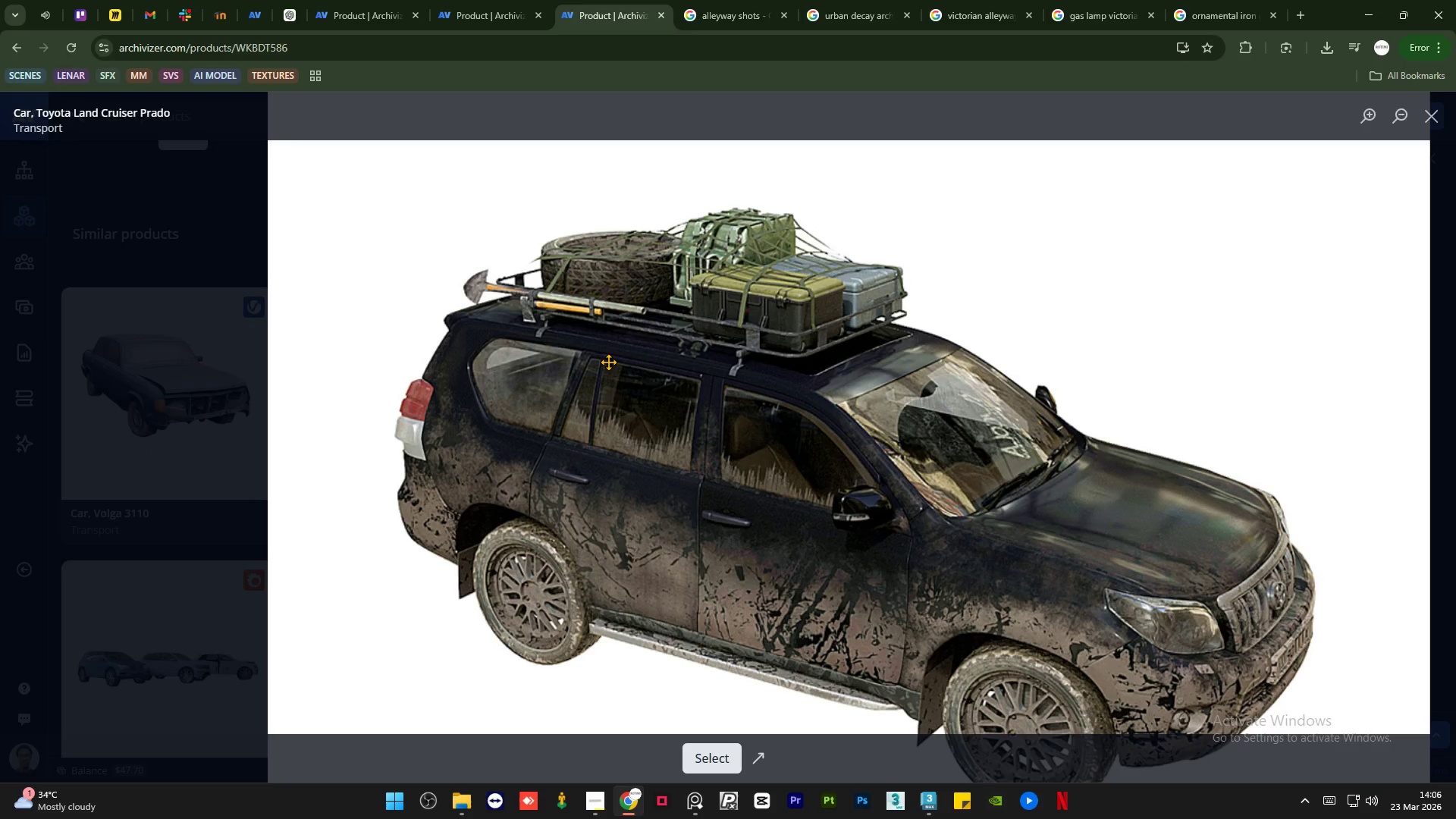 
scroll: coordinate [608, 362], scroll_direction: down, amount: 1.0
 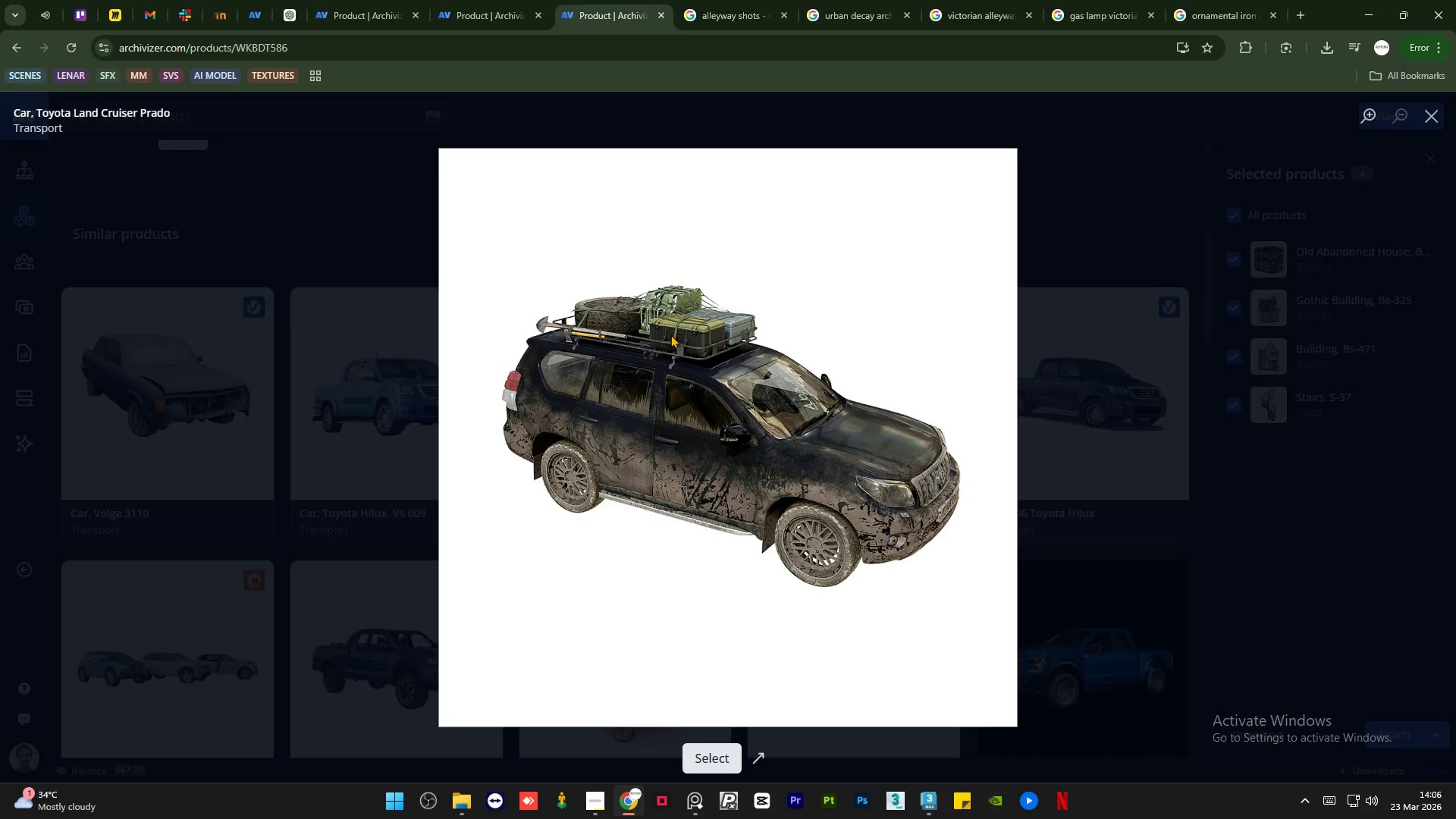 
scroll: coordinate [670, 334], scroll_direction: none, amount: 0.0
 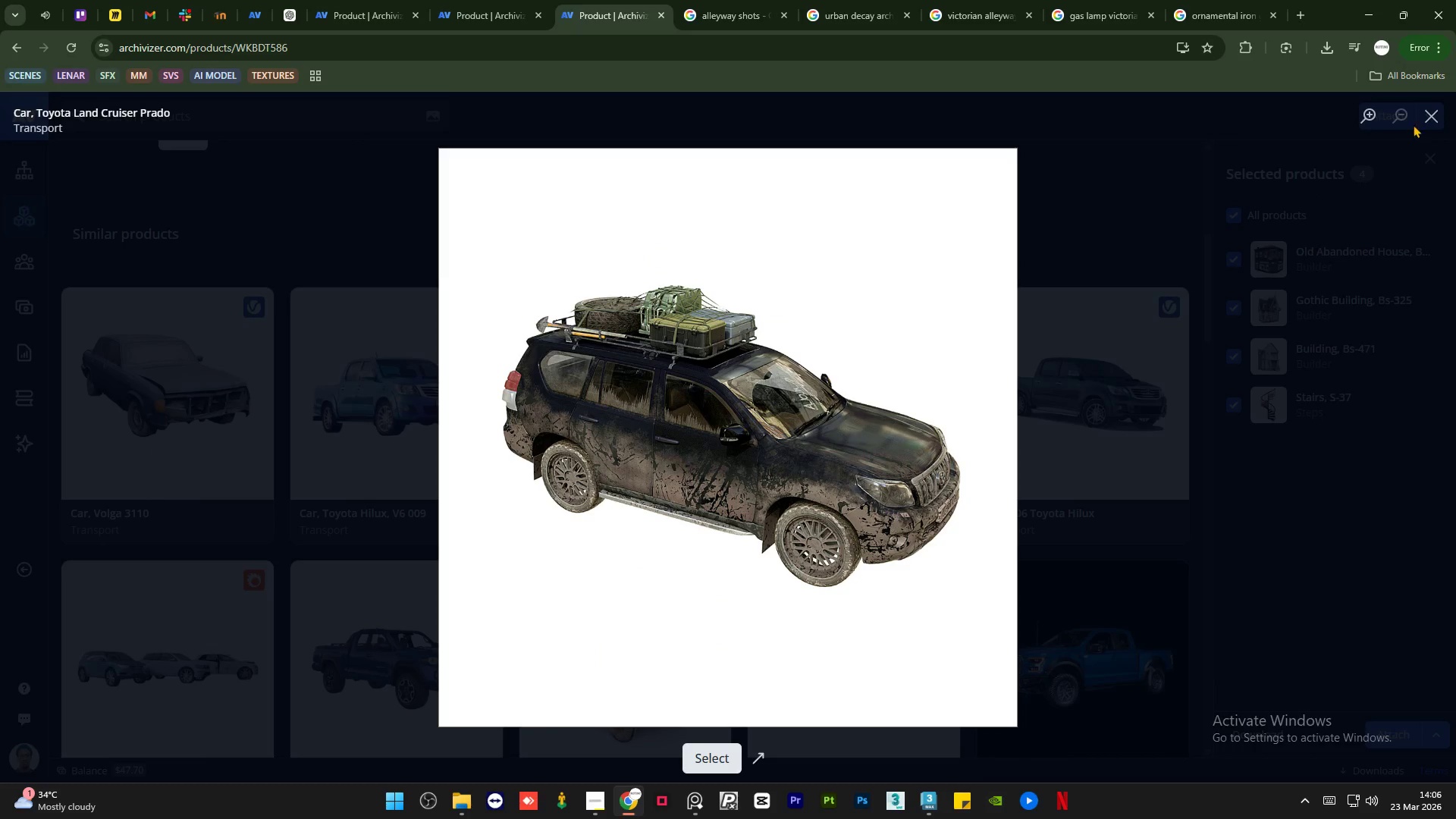 
left_click([1429, 112])
 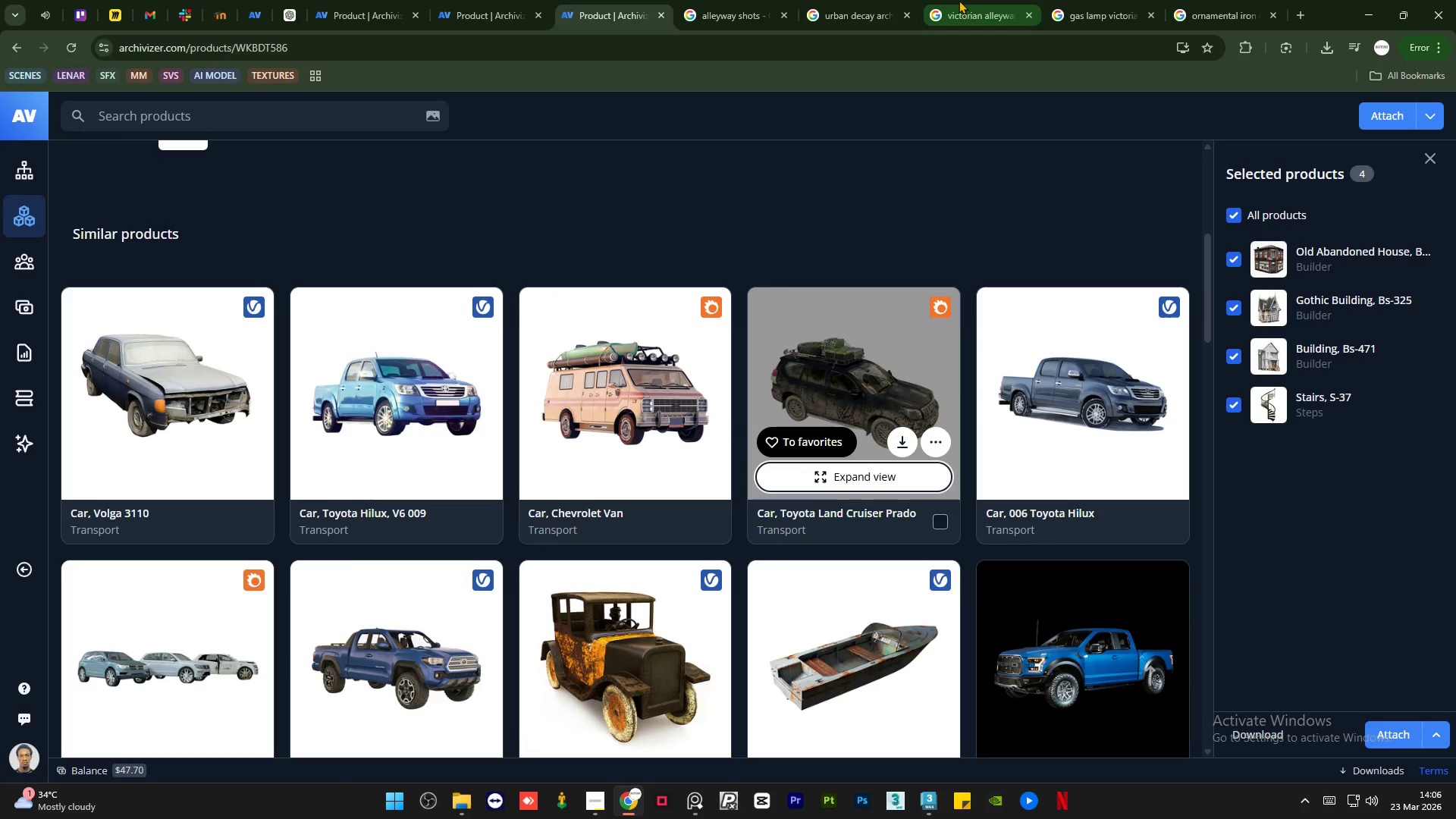 
left_click([871, 0])
 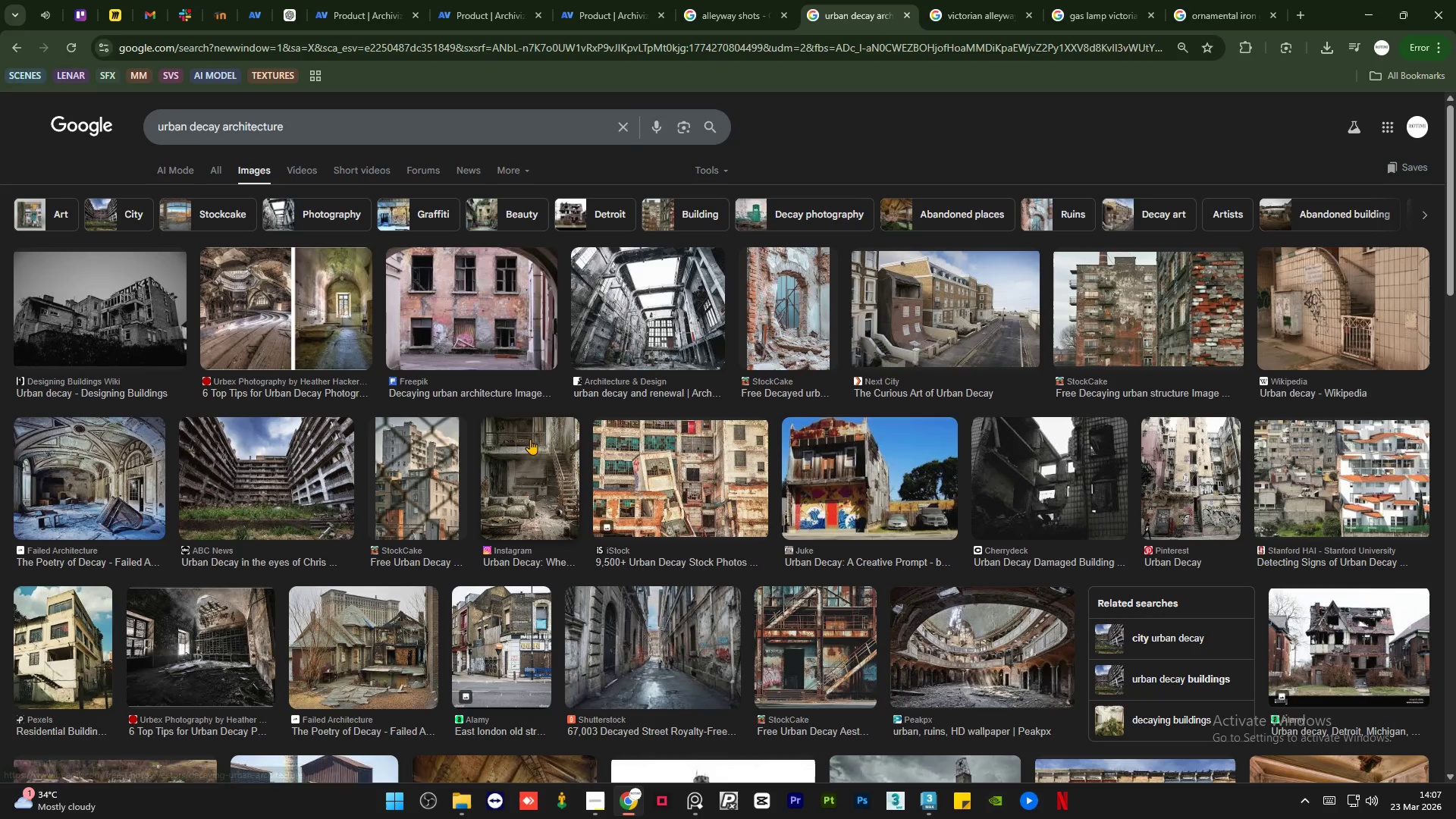 
scroll: coordinate [610, 435], scroll_direction: up, amount: 3.0
 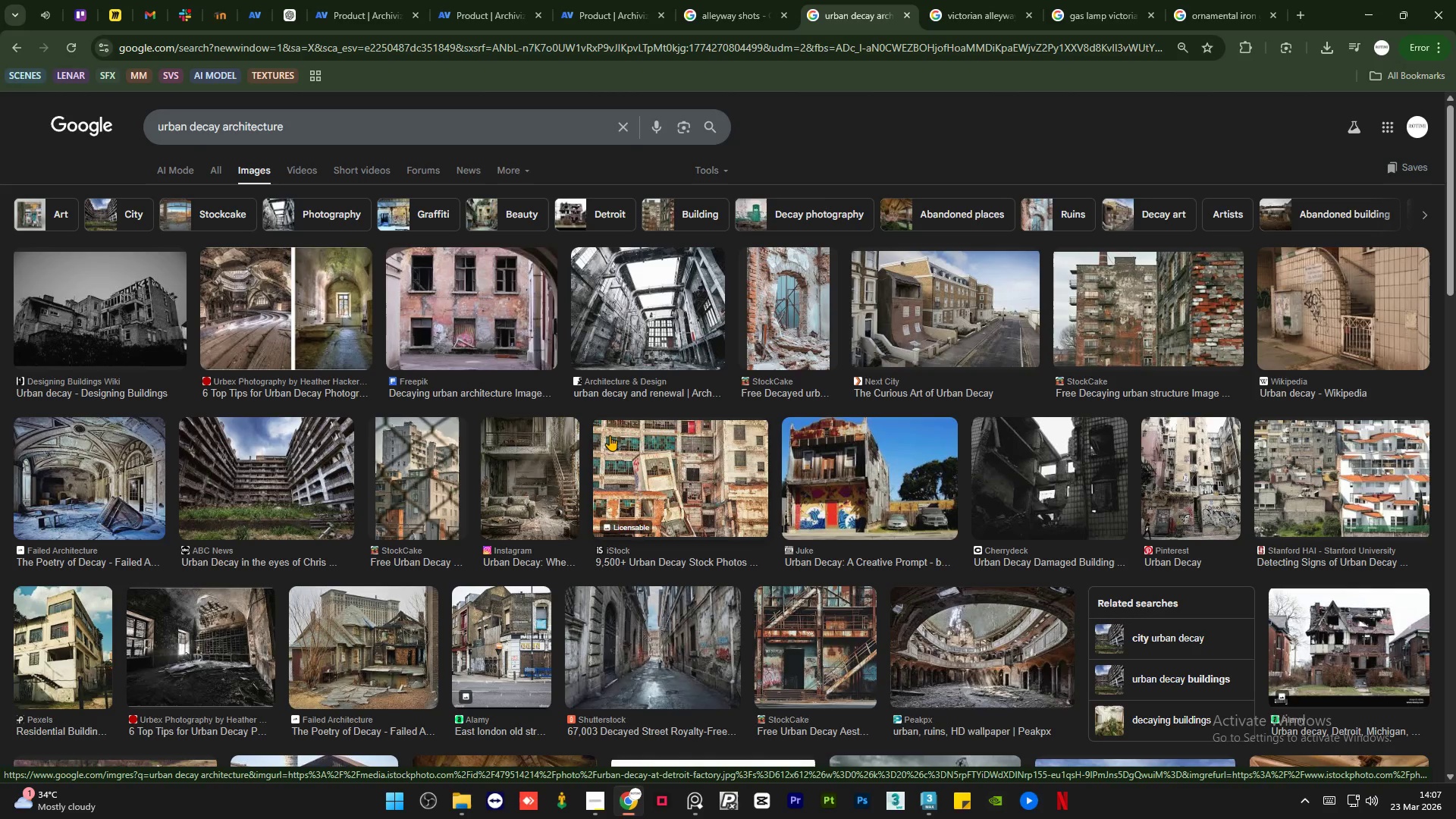 
scroll: coordinate [610, 435], scroll_direction: down, amount: 4.0
 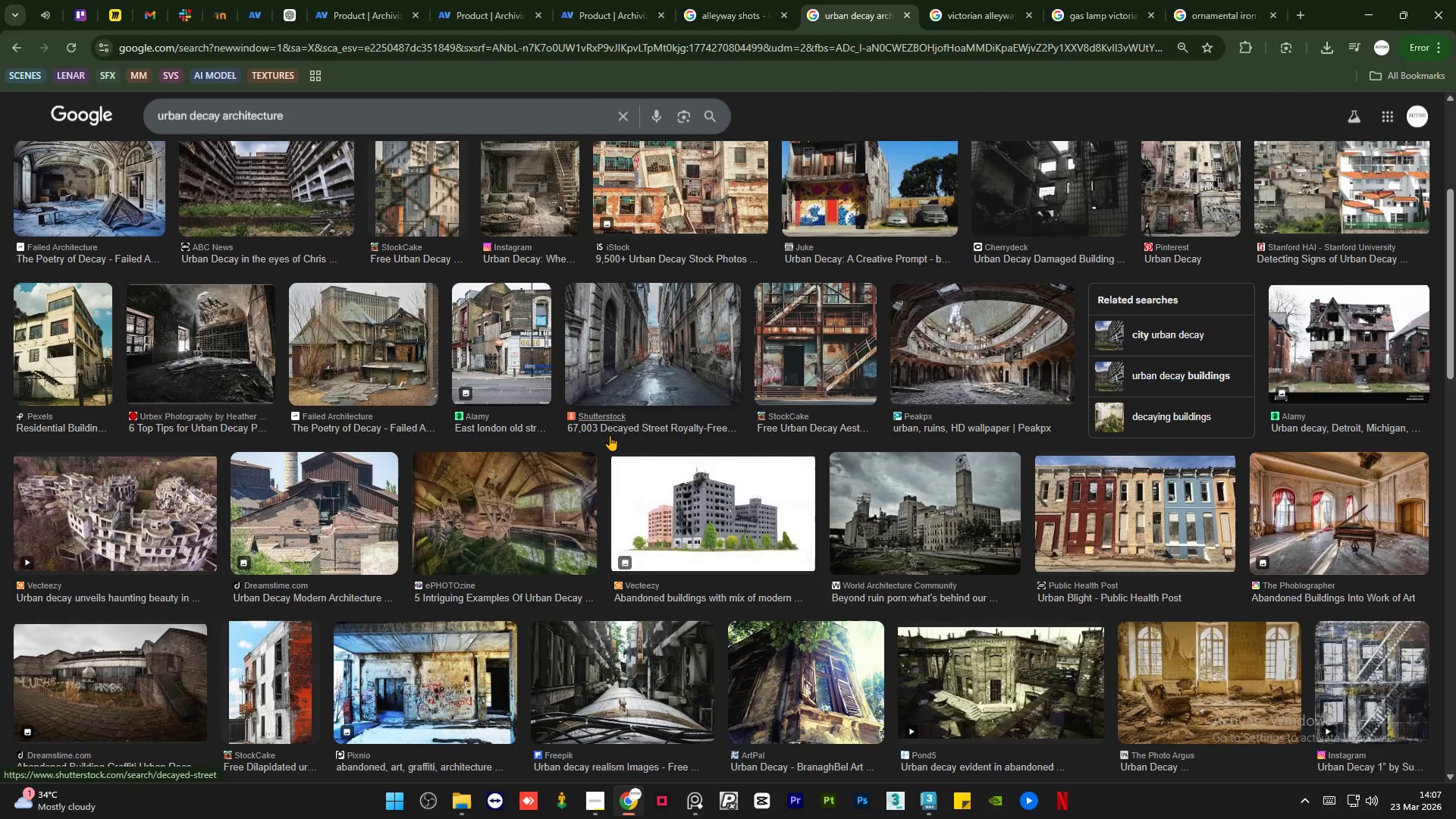 
scroll: coordinate [610, 435], scroll_direction: up, amount: 10.0
 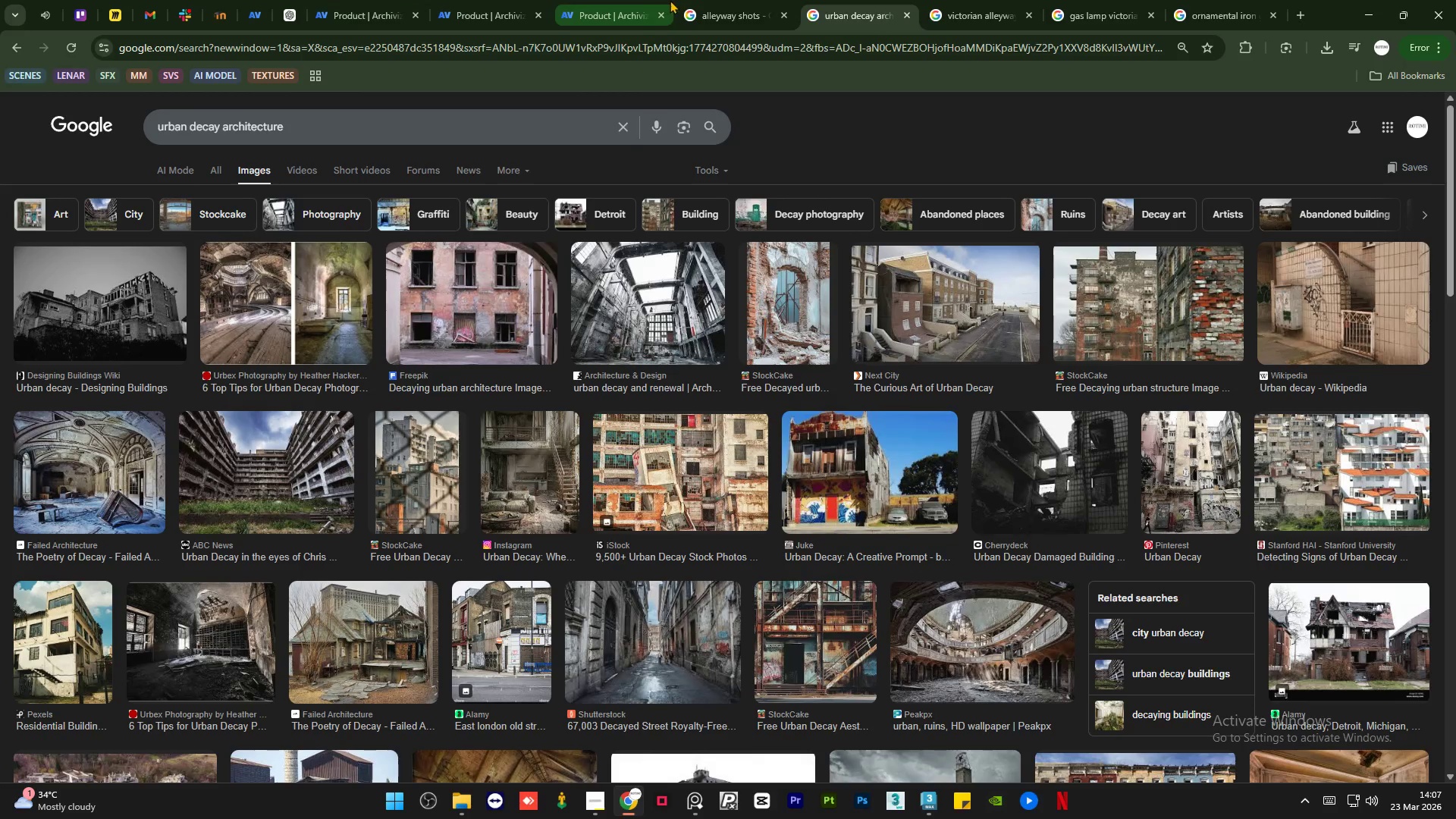 
left_click([652, 4])
 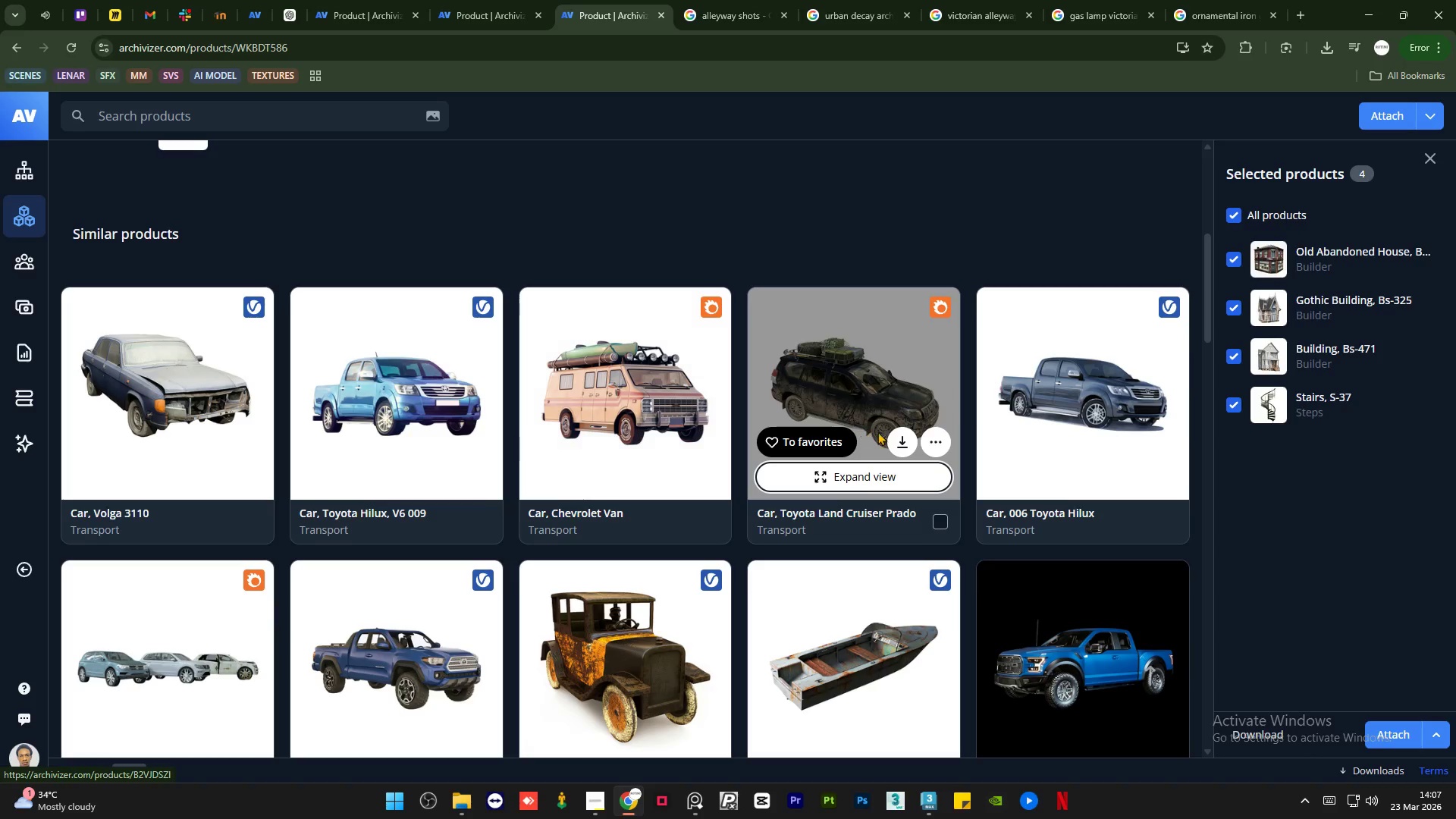 
left_click([899, 437])
 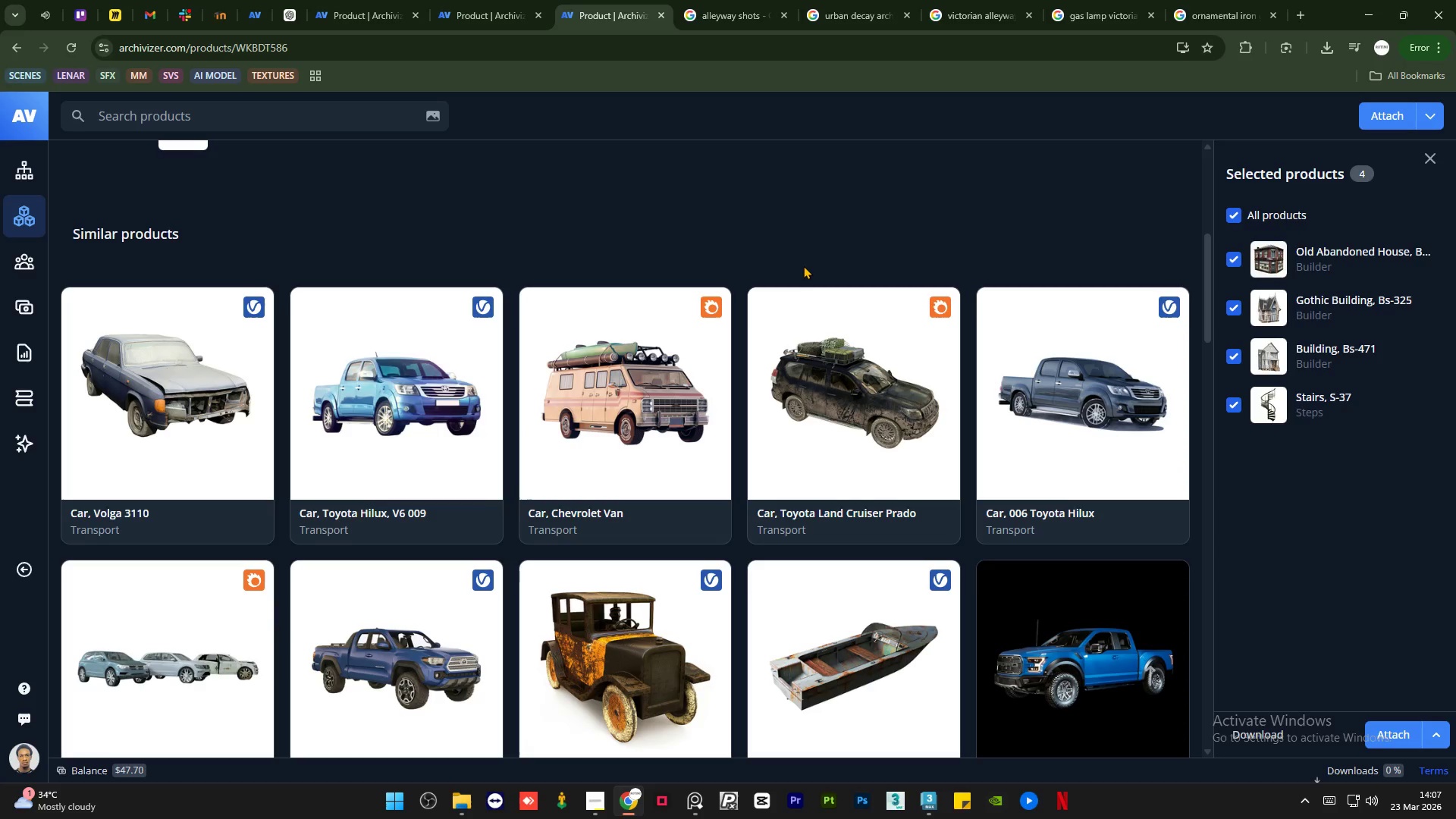 
wait(11.69)
 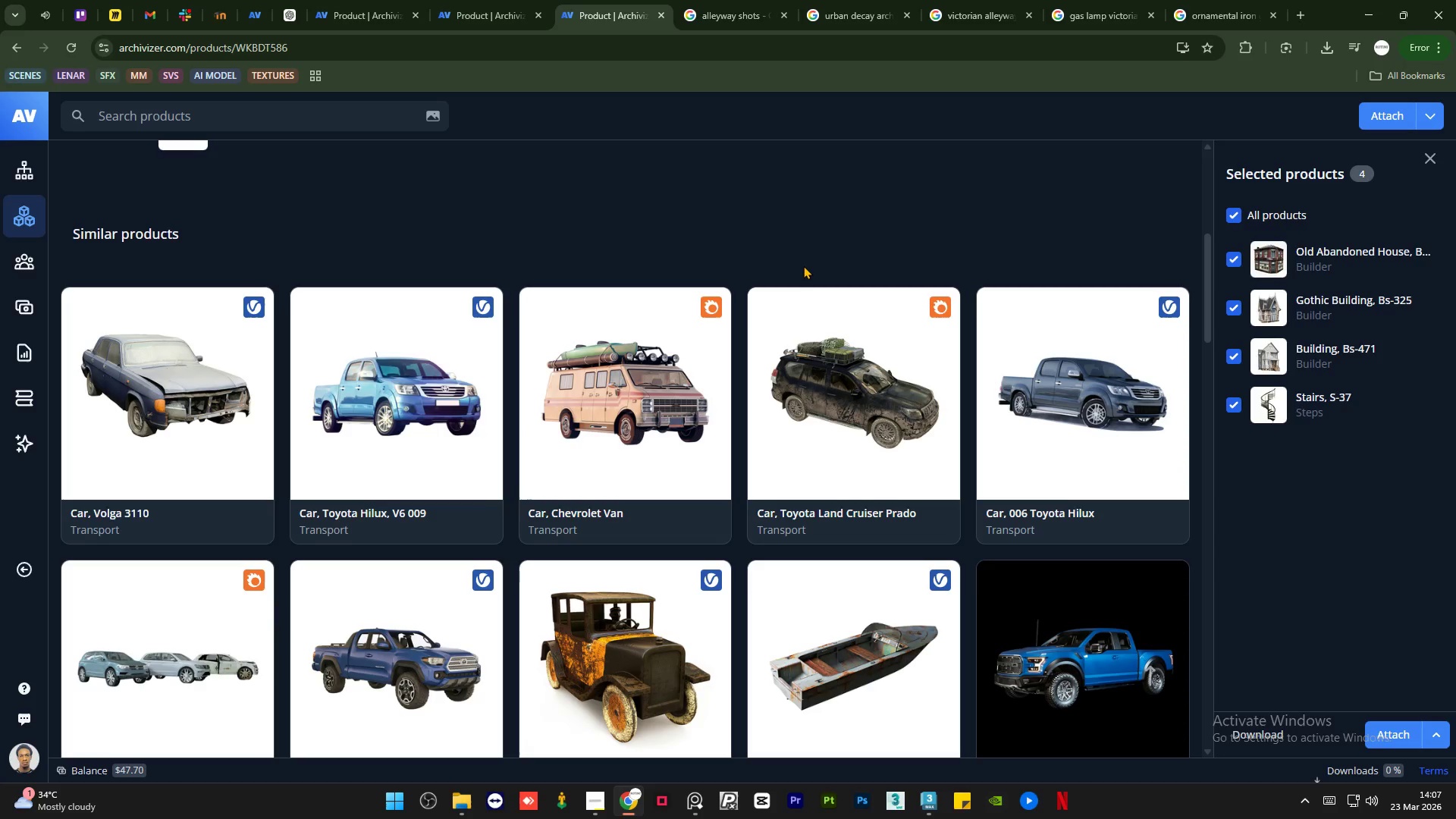 
left_click([927, 802])
 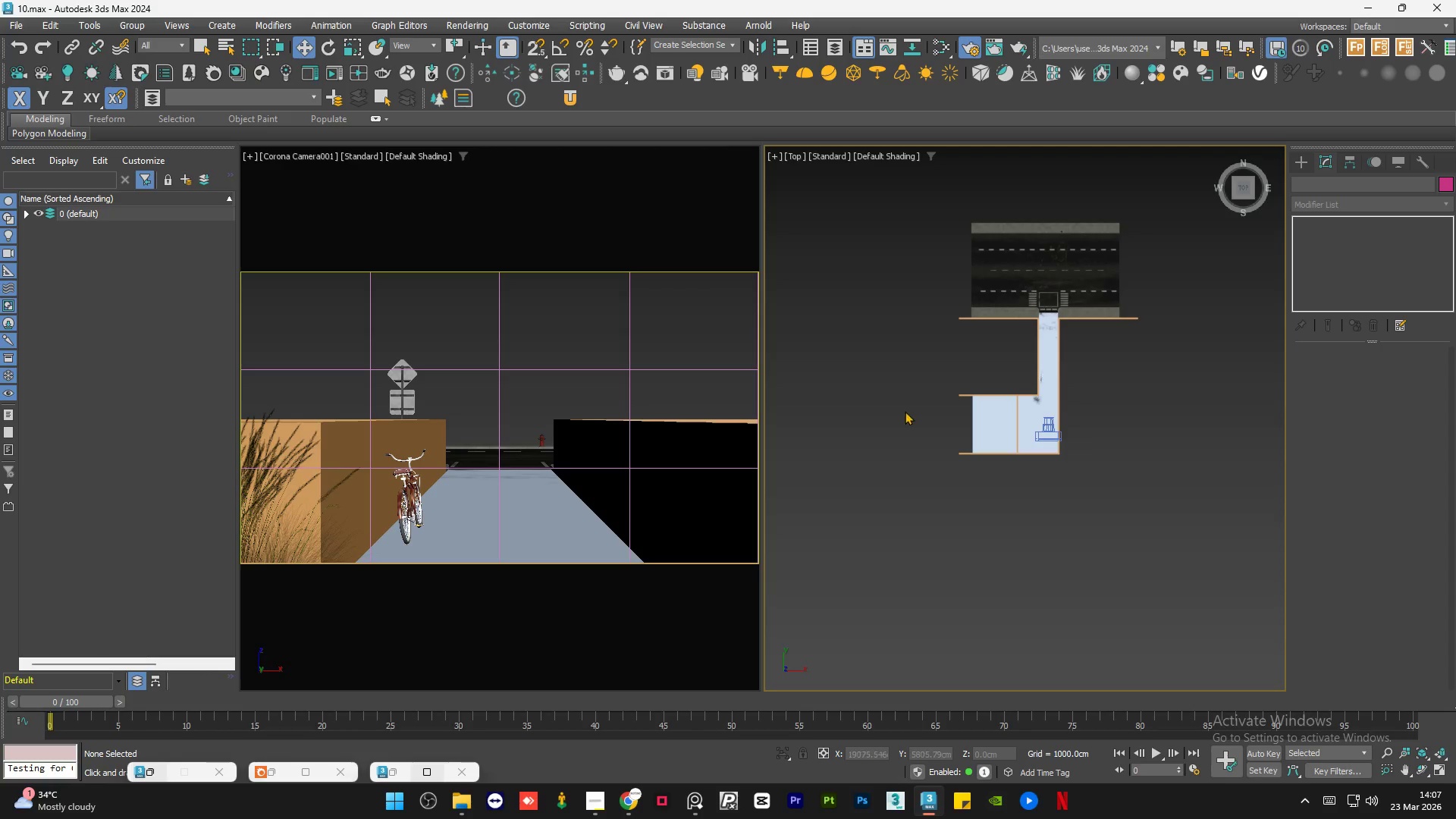 
scroll: coordinate [1031, 485], scroll_direction: up, amount: 1.0
 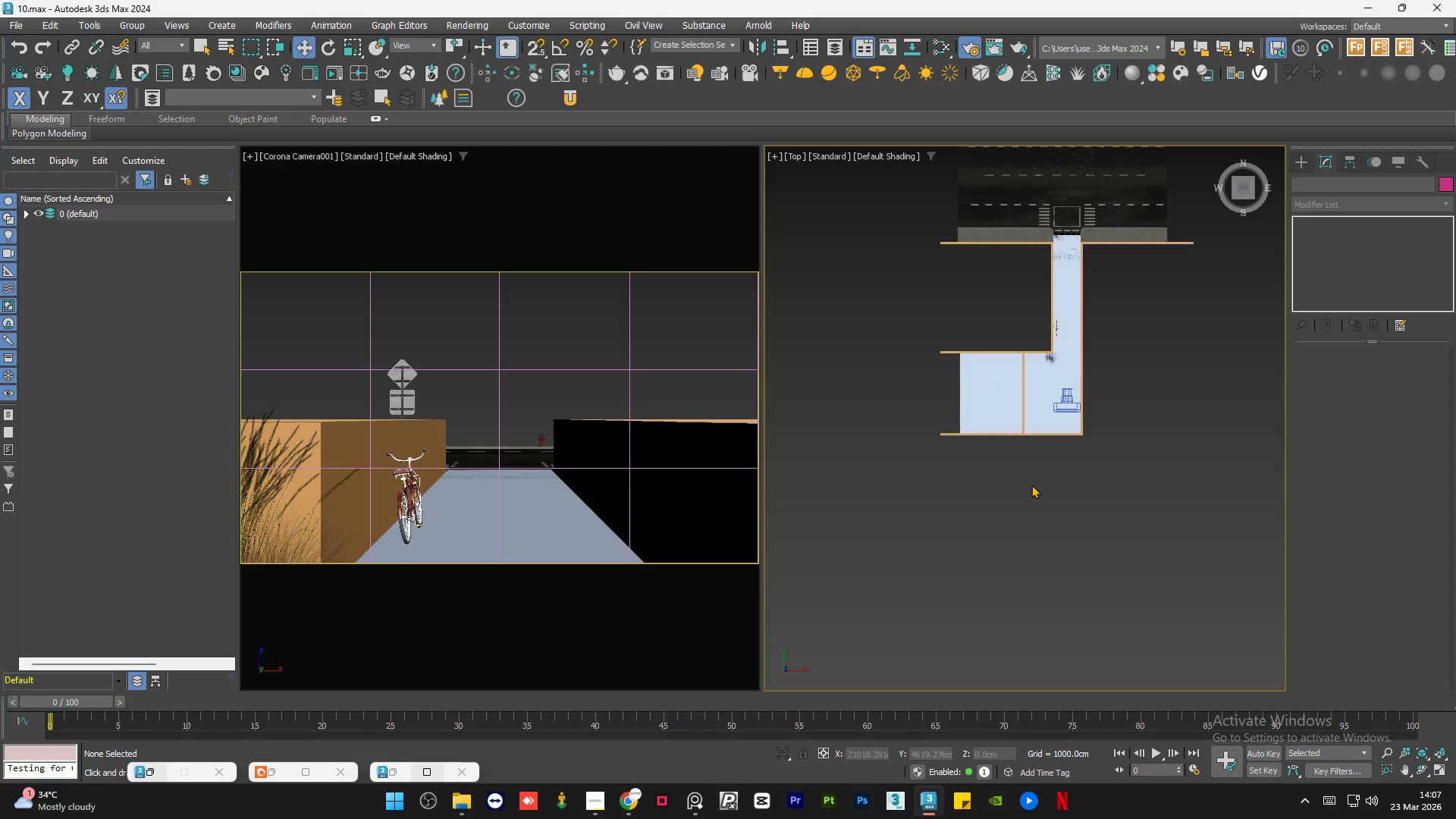 
key(Control+S)
 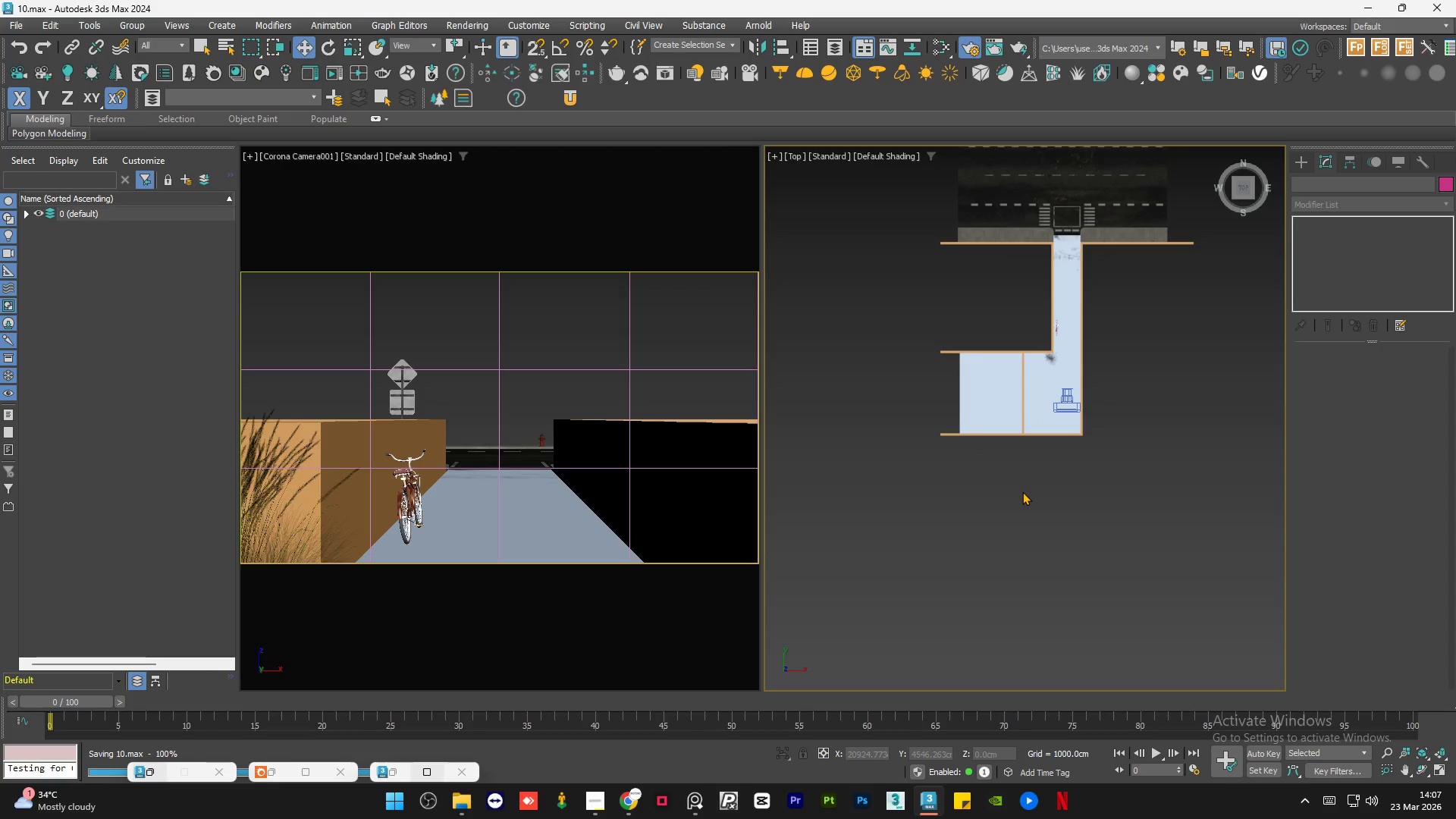 
left_click([1022, 491])
 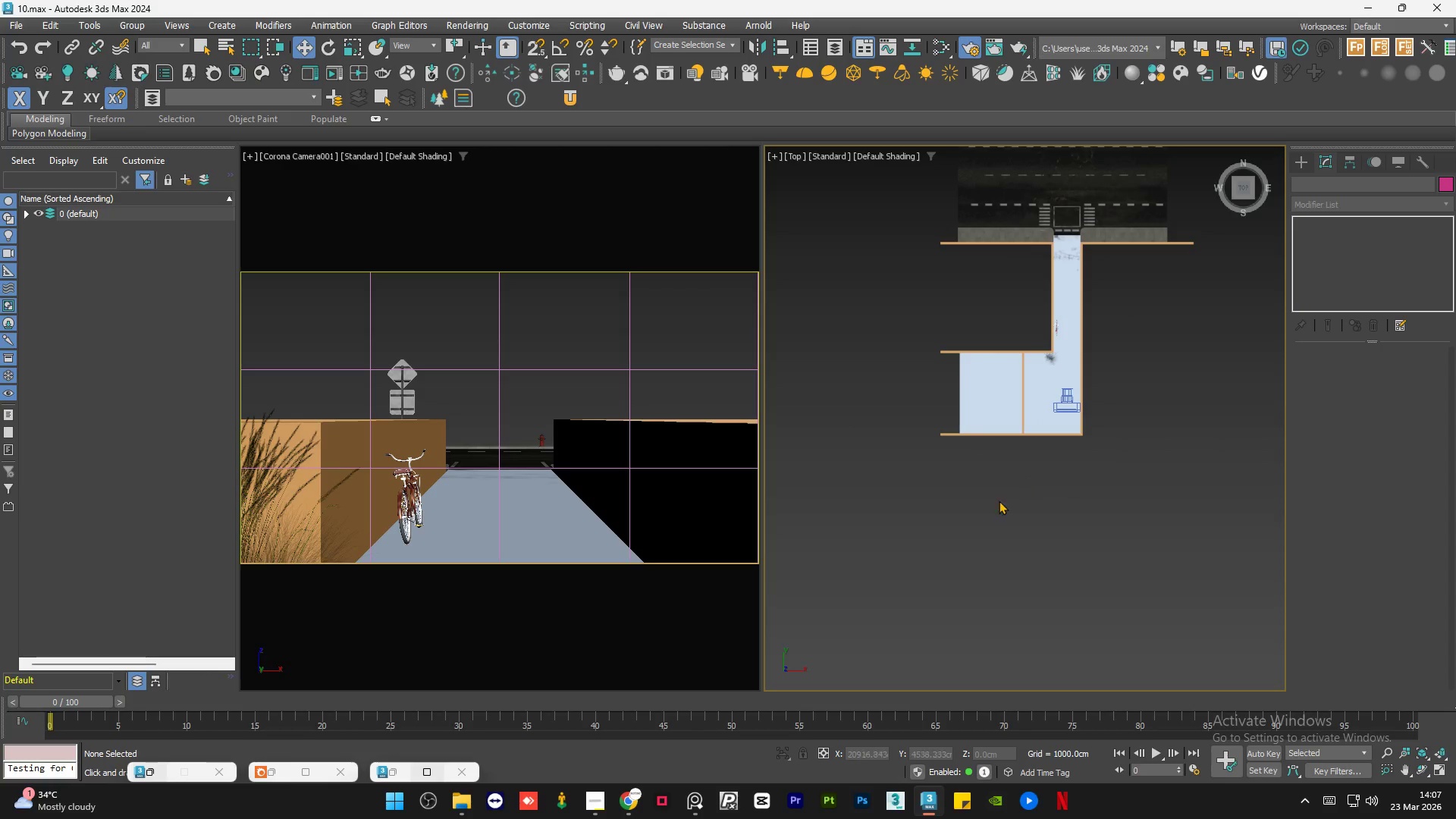 
left_click([987, 499])
 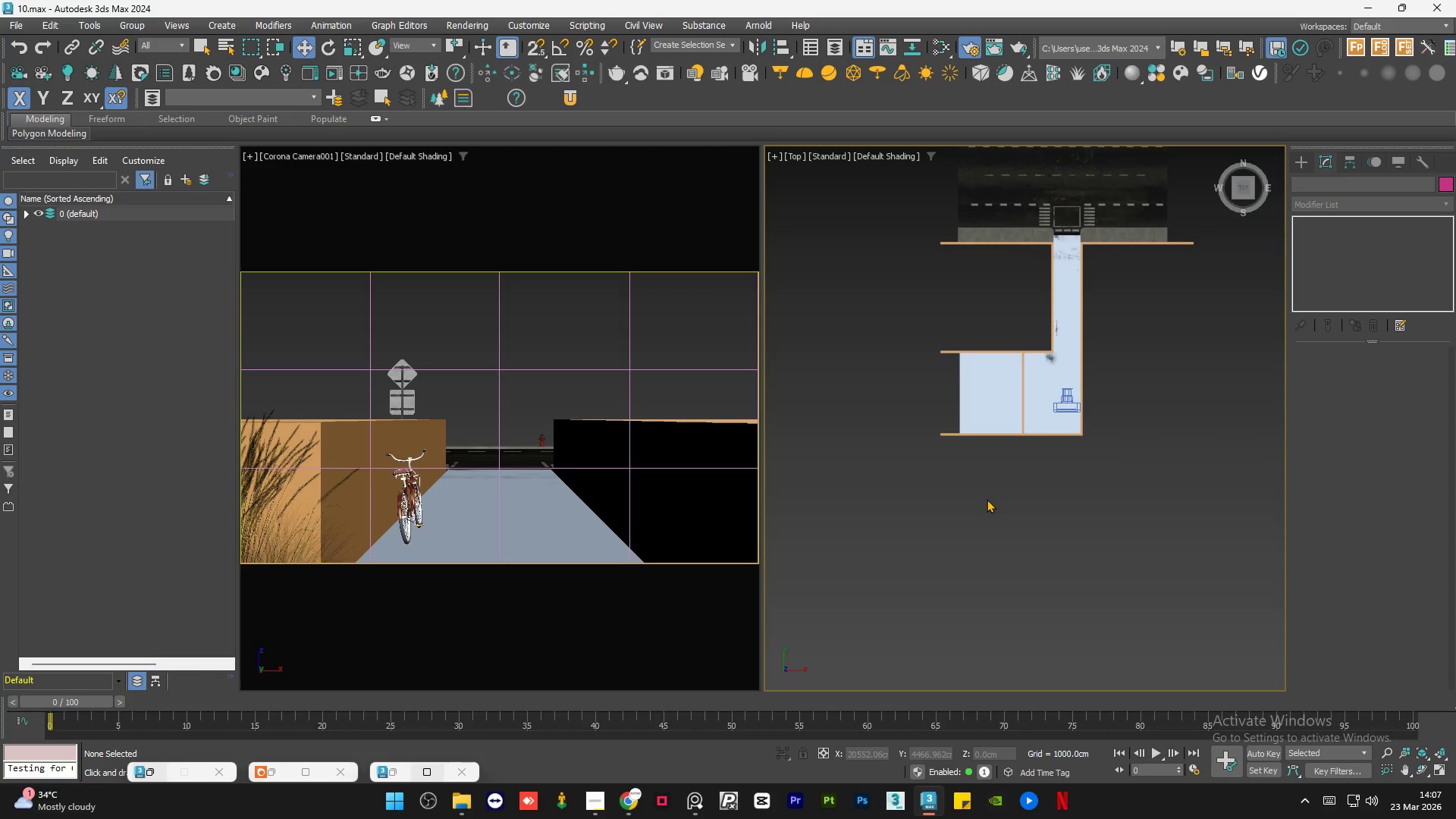 
wait(7.78)
 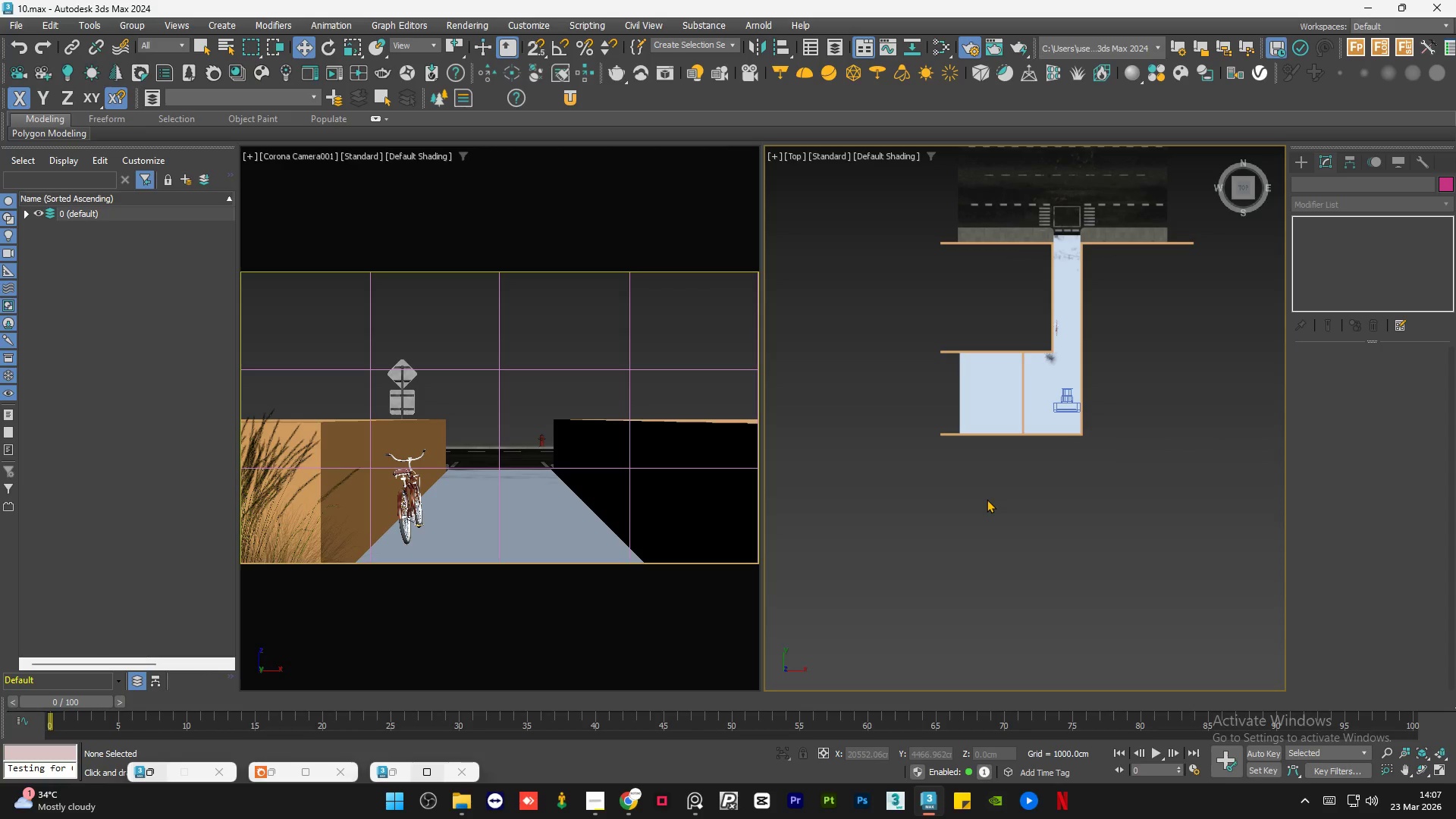 
scroll: coordinate [911, 554], scroll_direction: down, amount: 1.0
 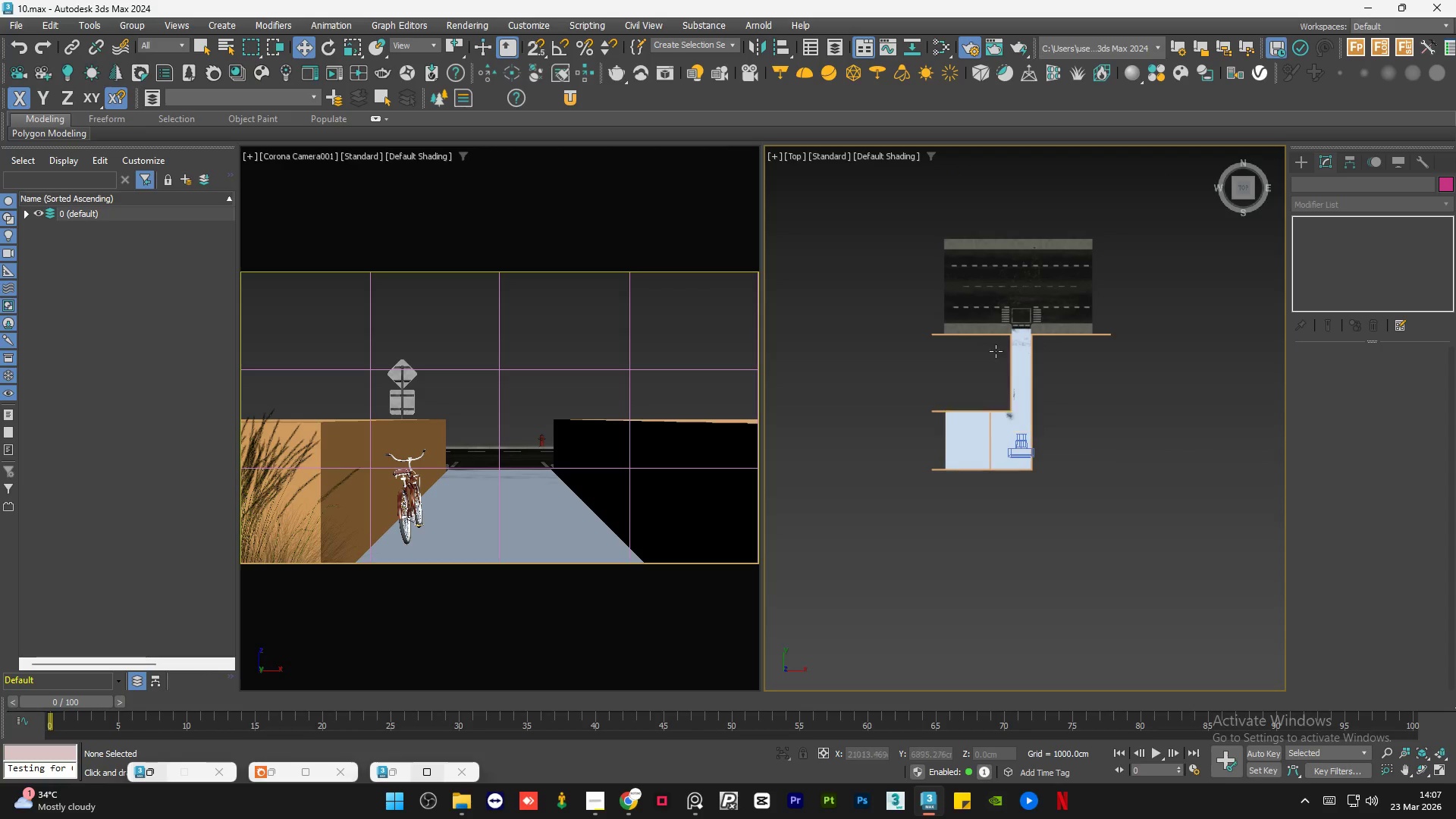 
scroll: coordinate [1004, 351], scroll_direction: up, amount: 3.0
 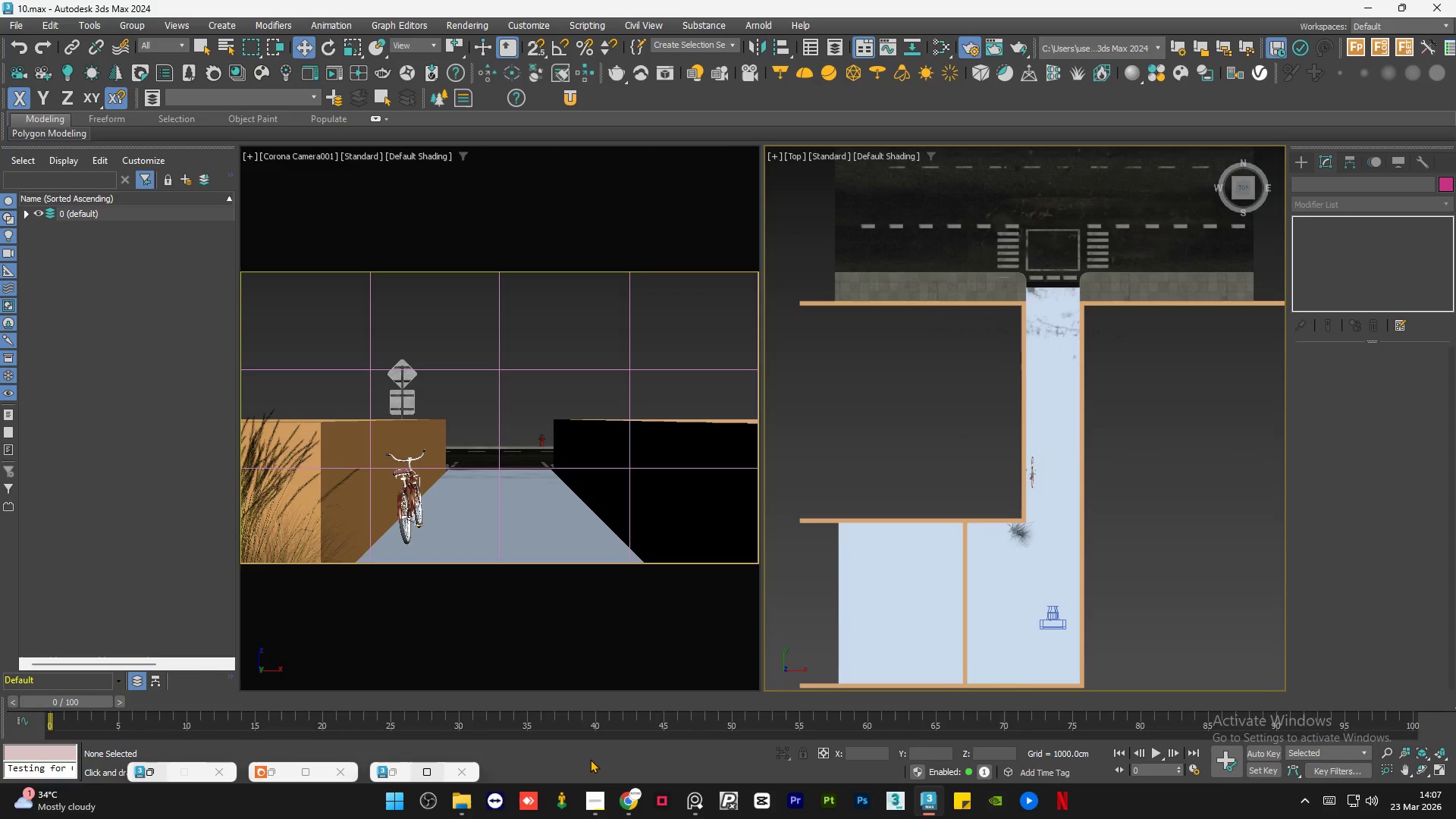 
left_click([595, 792])